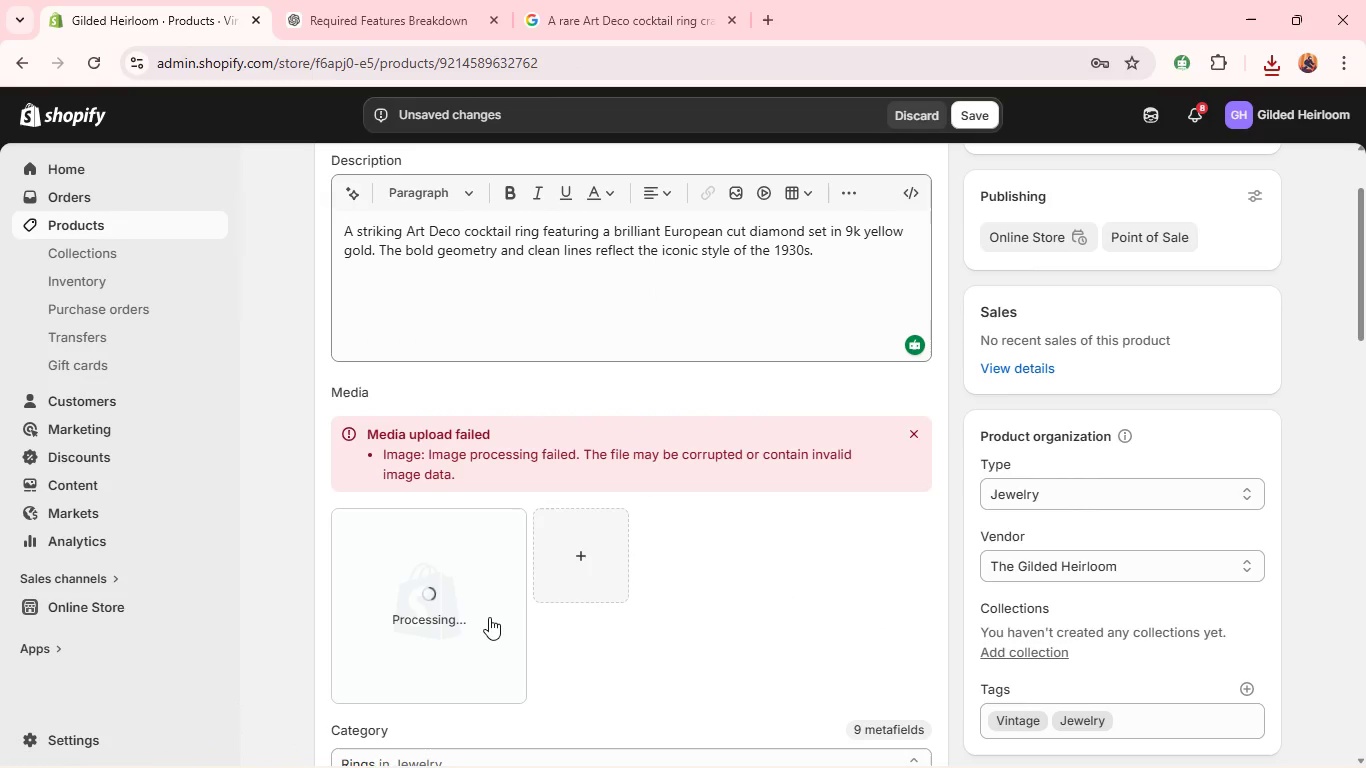 
left_click([489, 617])
 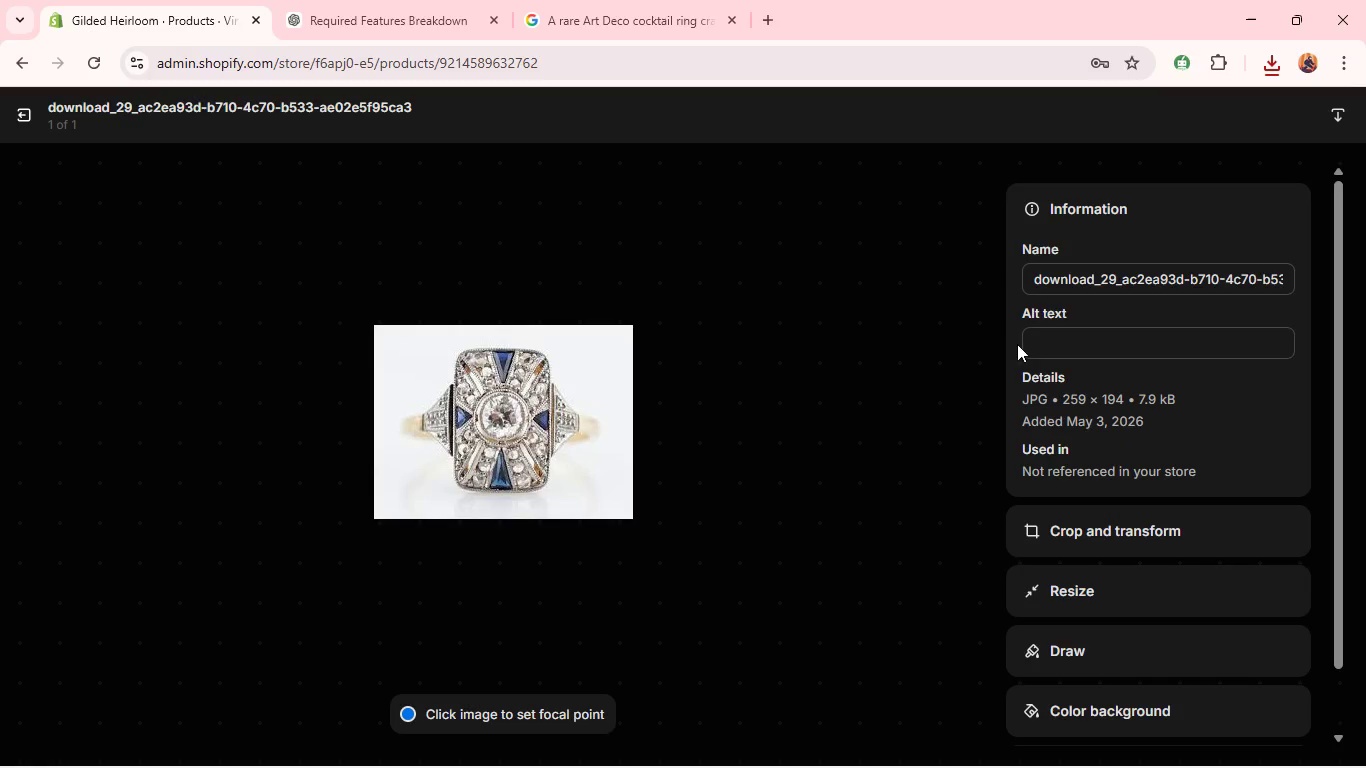 
left_click([1057, 332])
 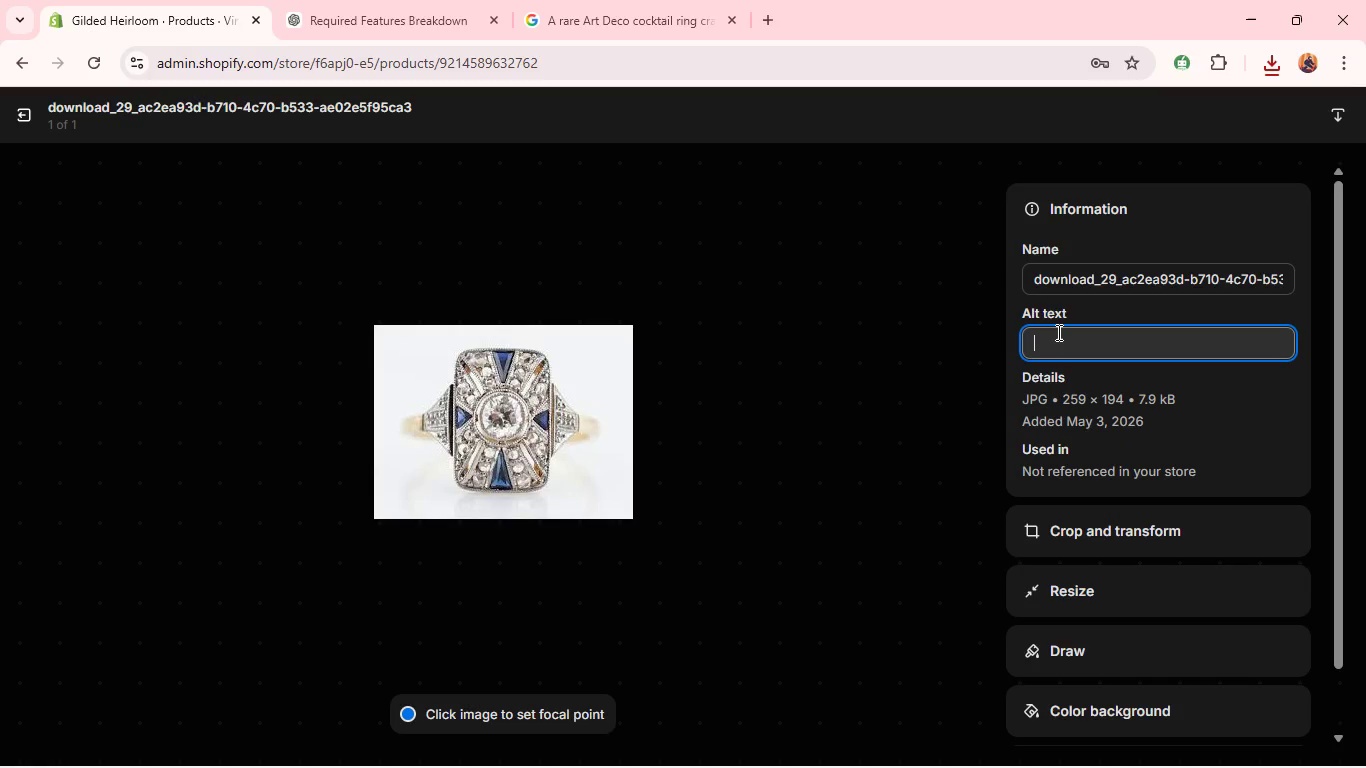 
key(Control+V)
 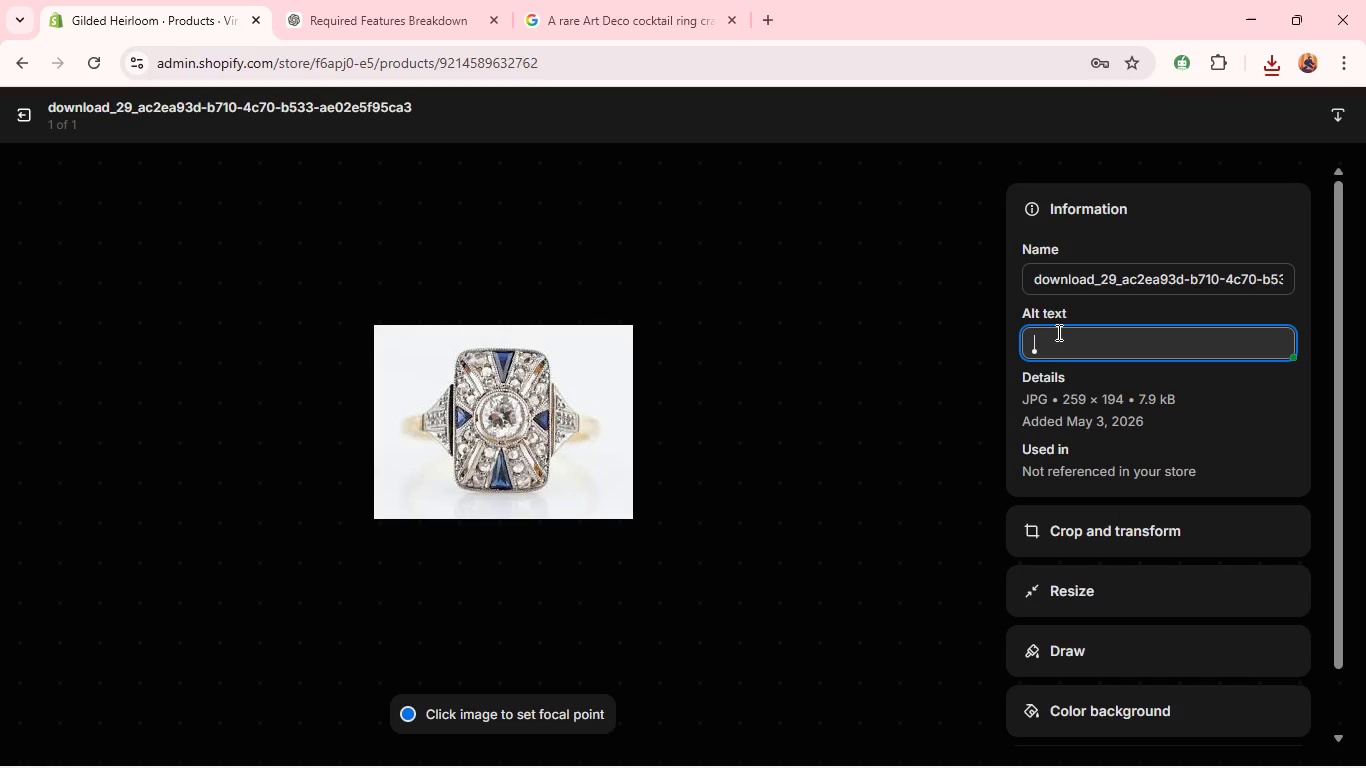 
left_click([1062, 348])
 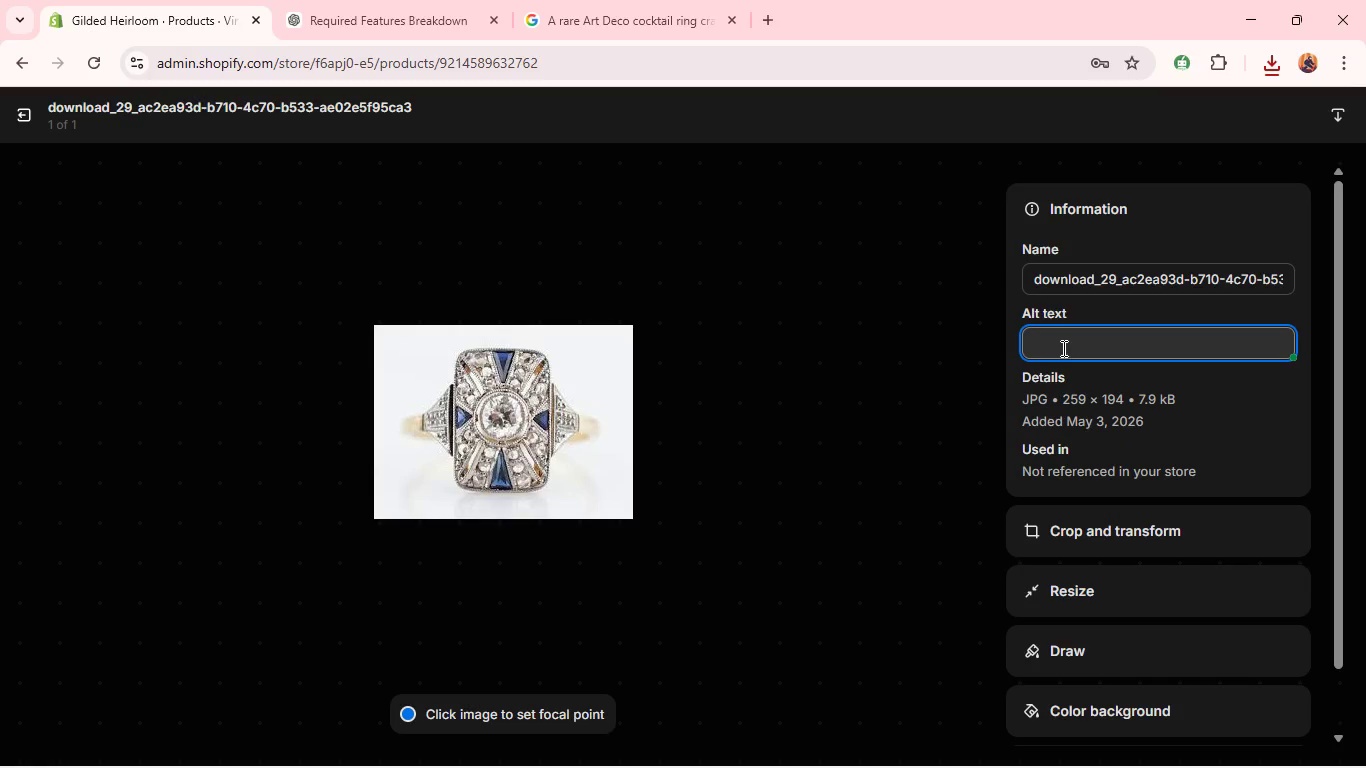 
key(Control+V)
 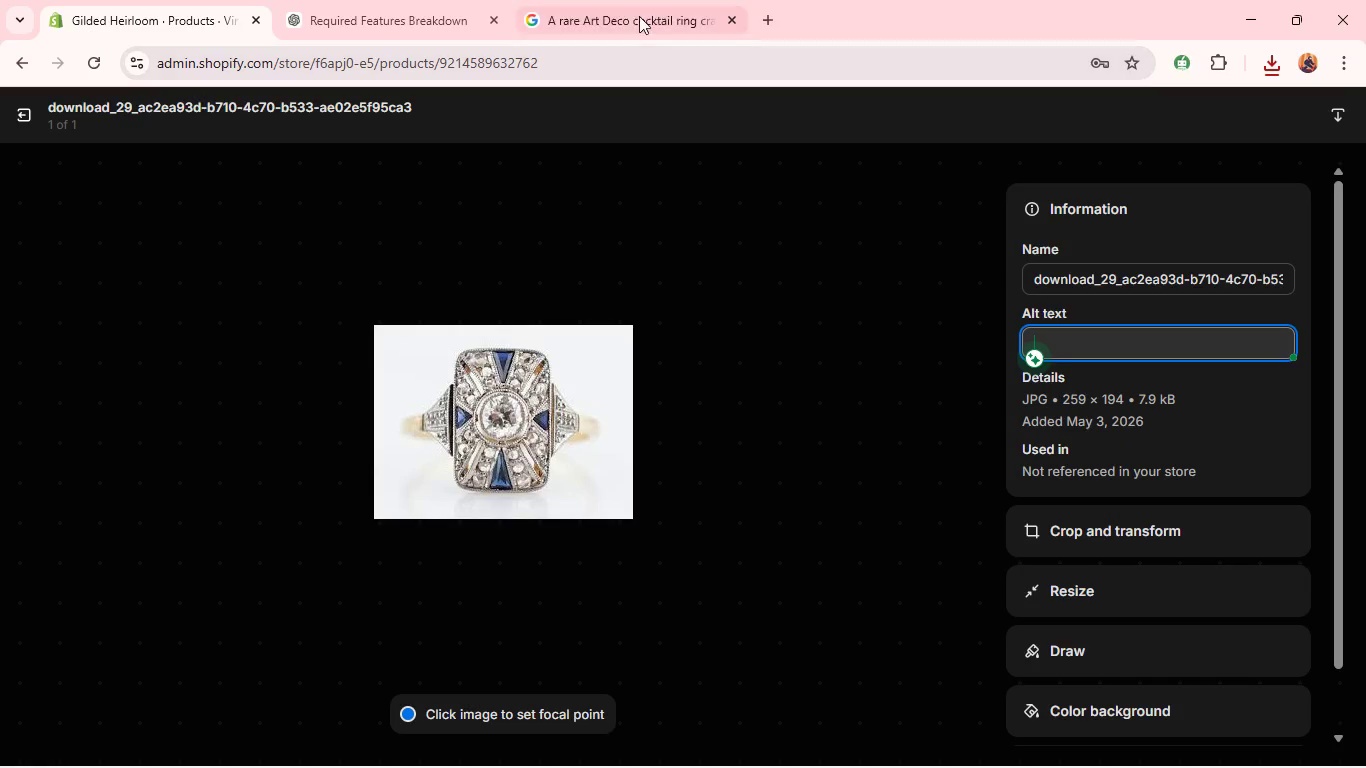 
left_click([641, 13])
 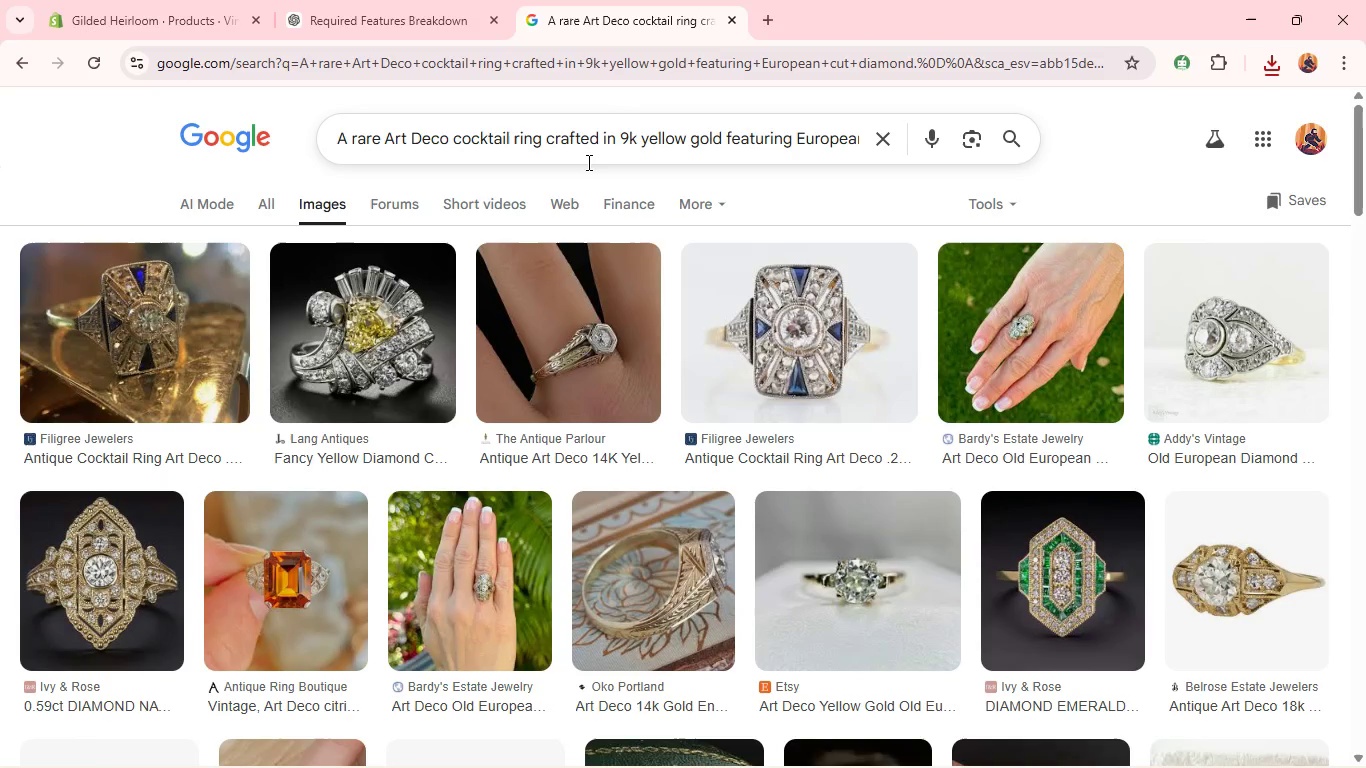 
left_click([587, 161])
 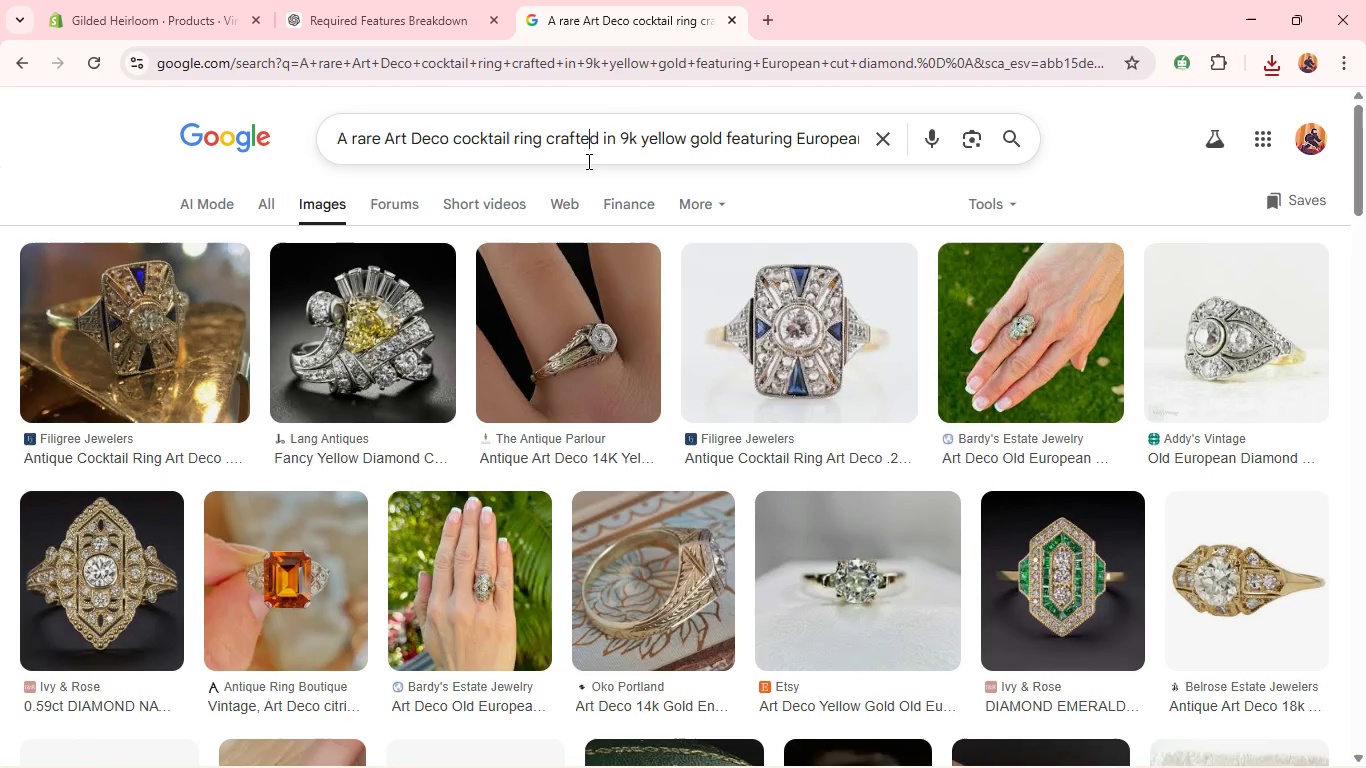 
key(Control+A)
 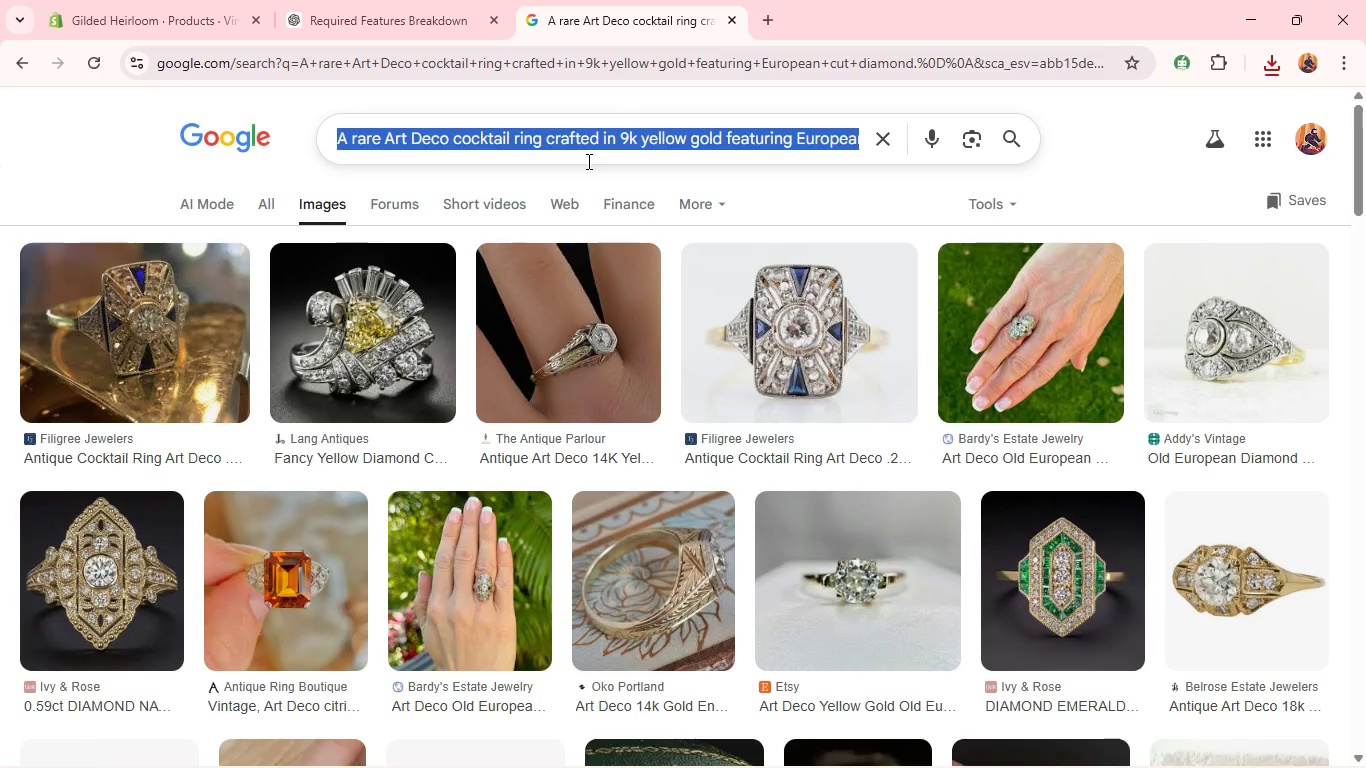 
key(Control+C)
 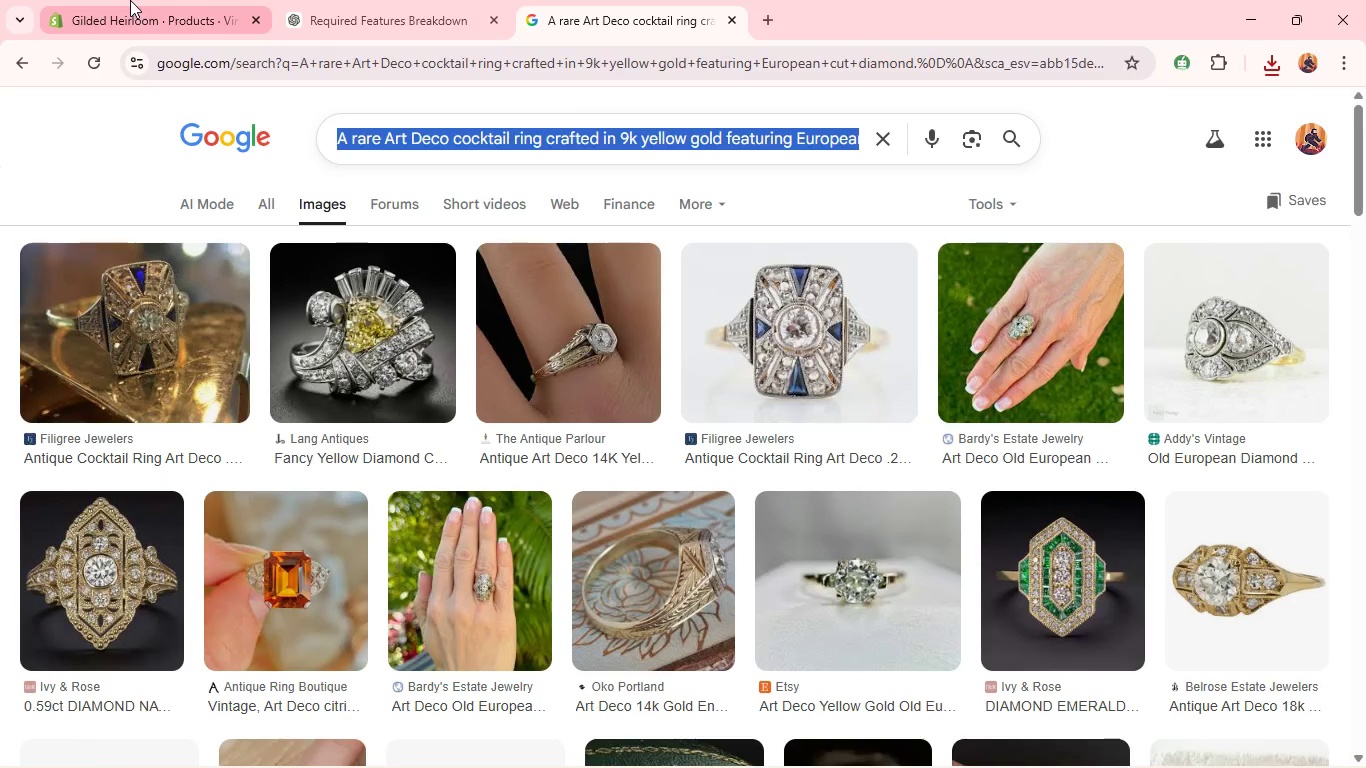 
left_click([130, 0])
 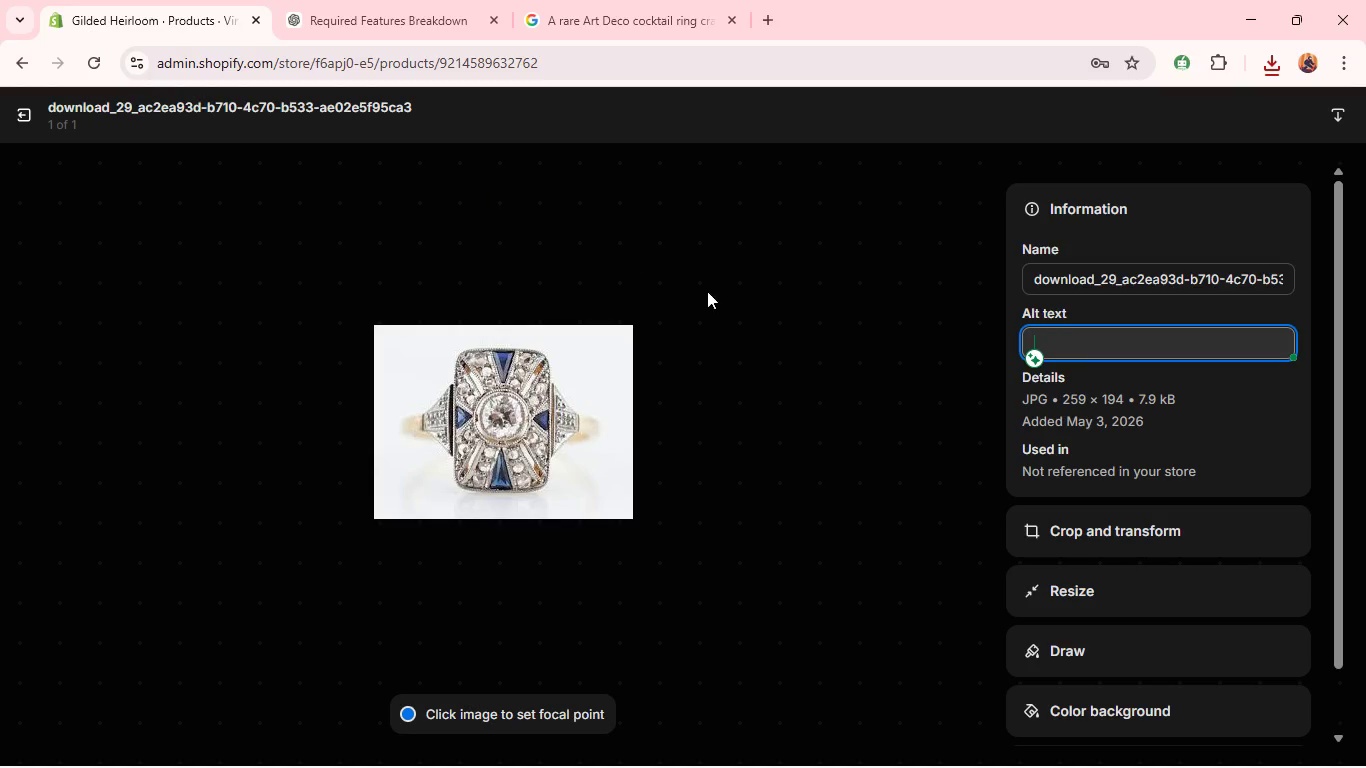 
key(Control+V)
 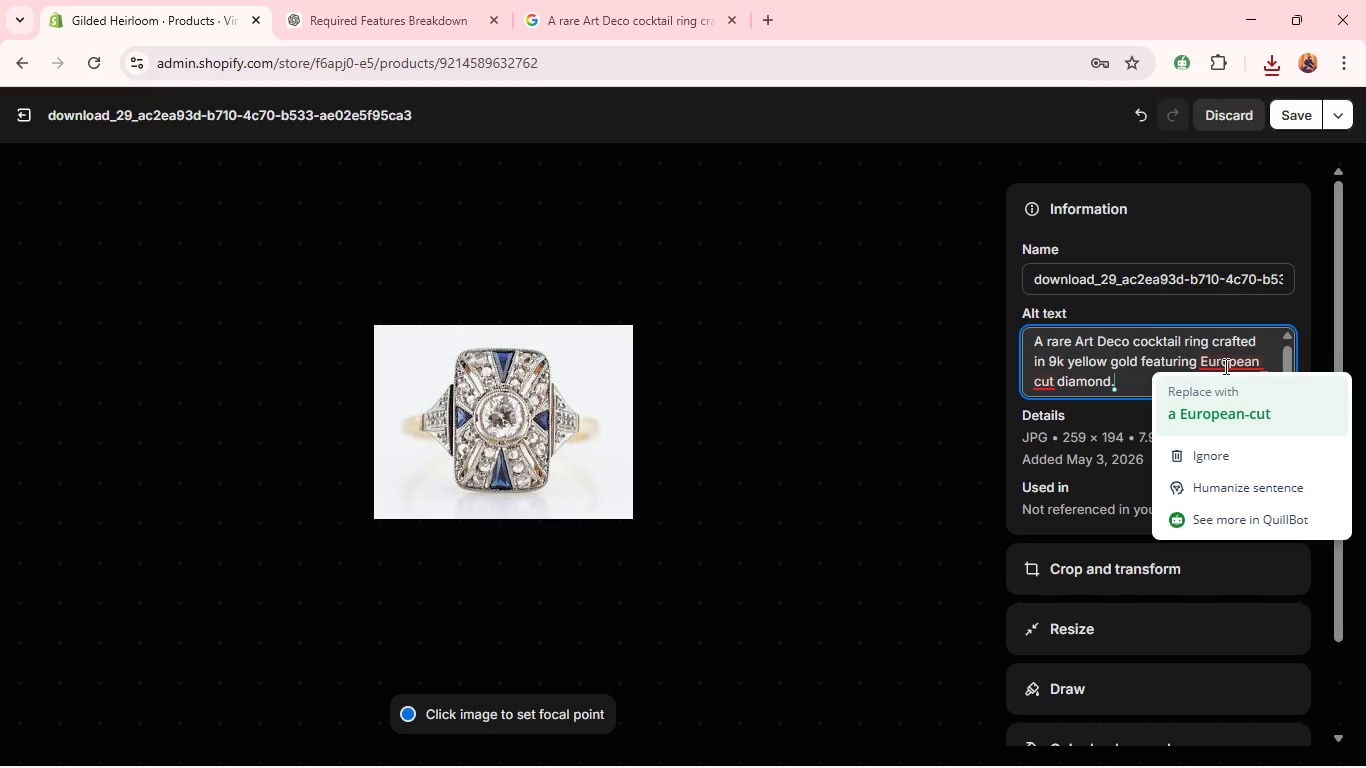 
left_click([1209, 417])
 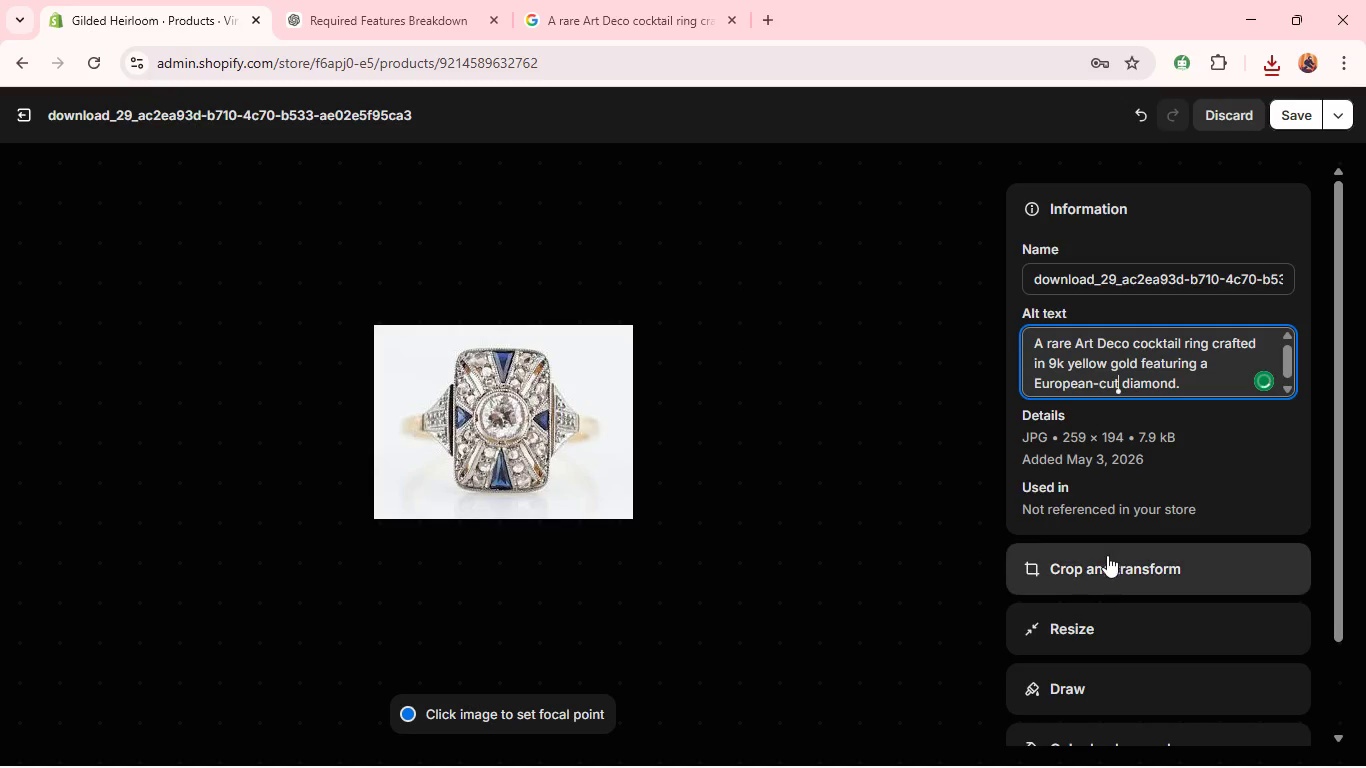 
left_click([1106, 557])
 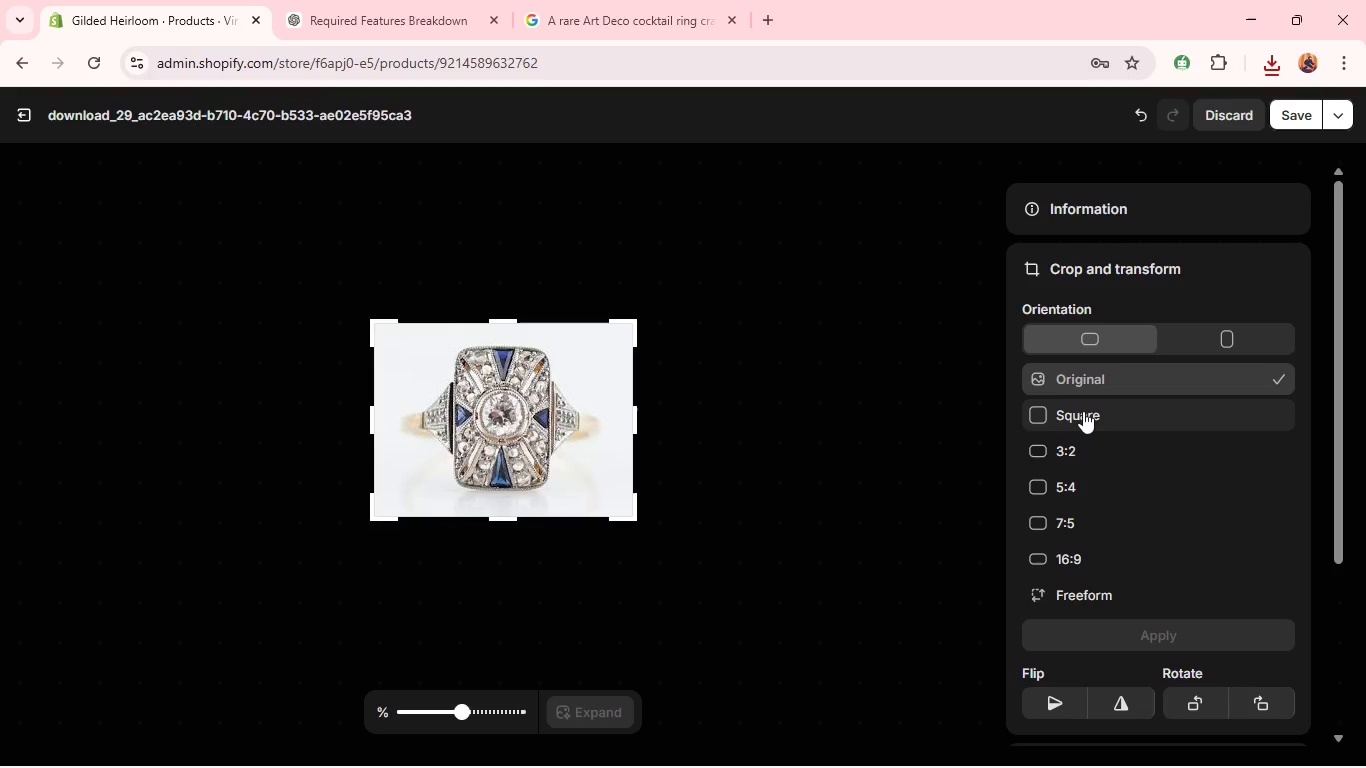 
left_click([1083, 411])
 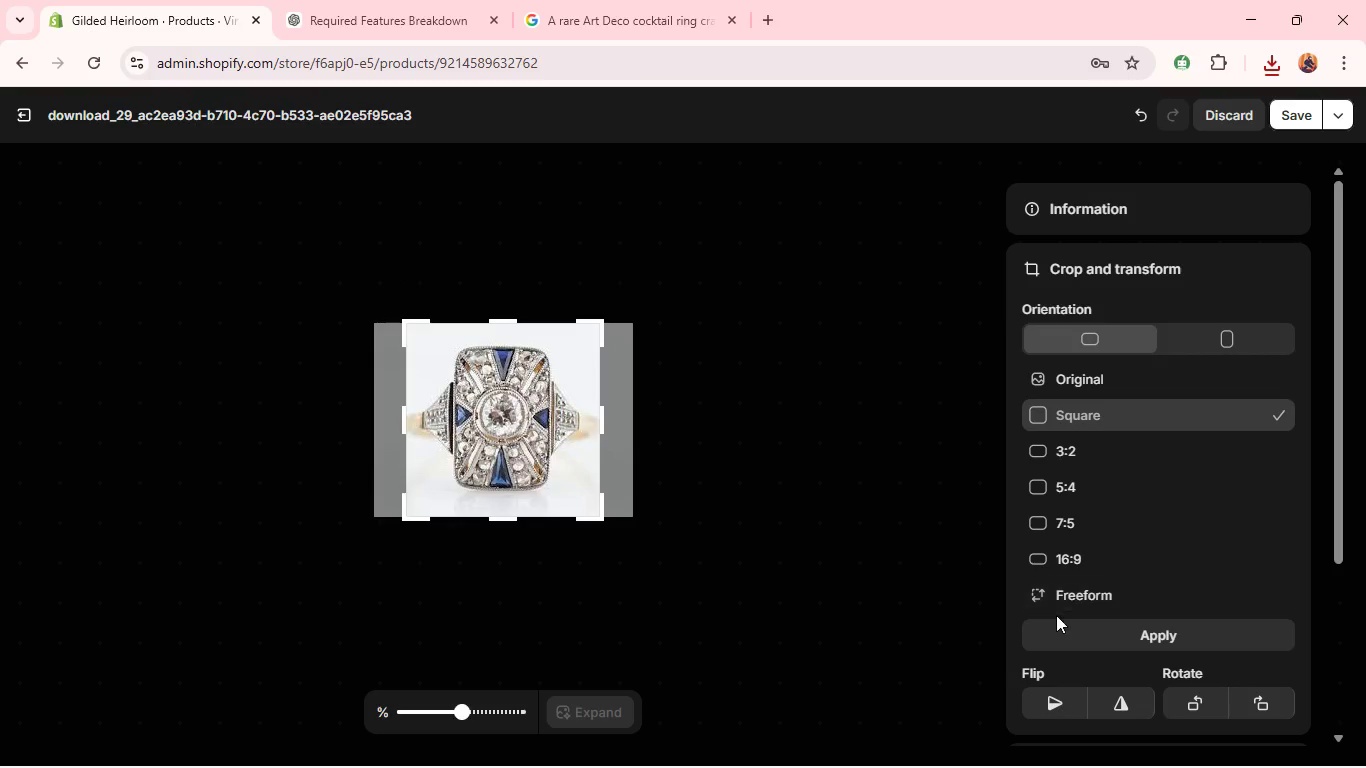 
left_click([1055, 623])
 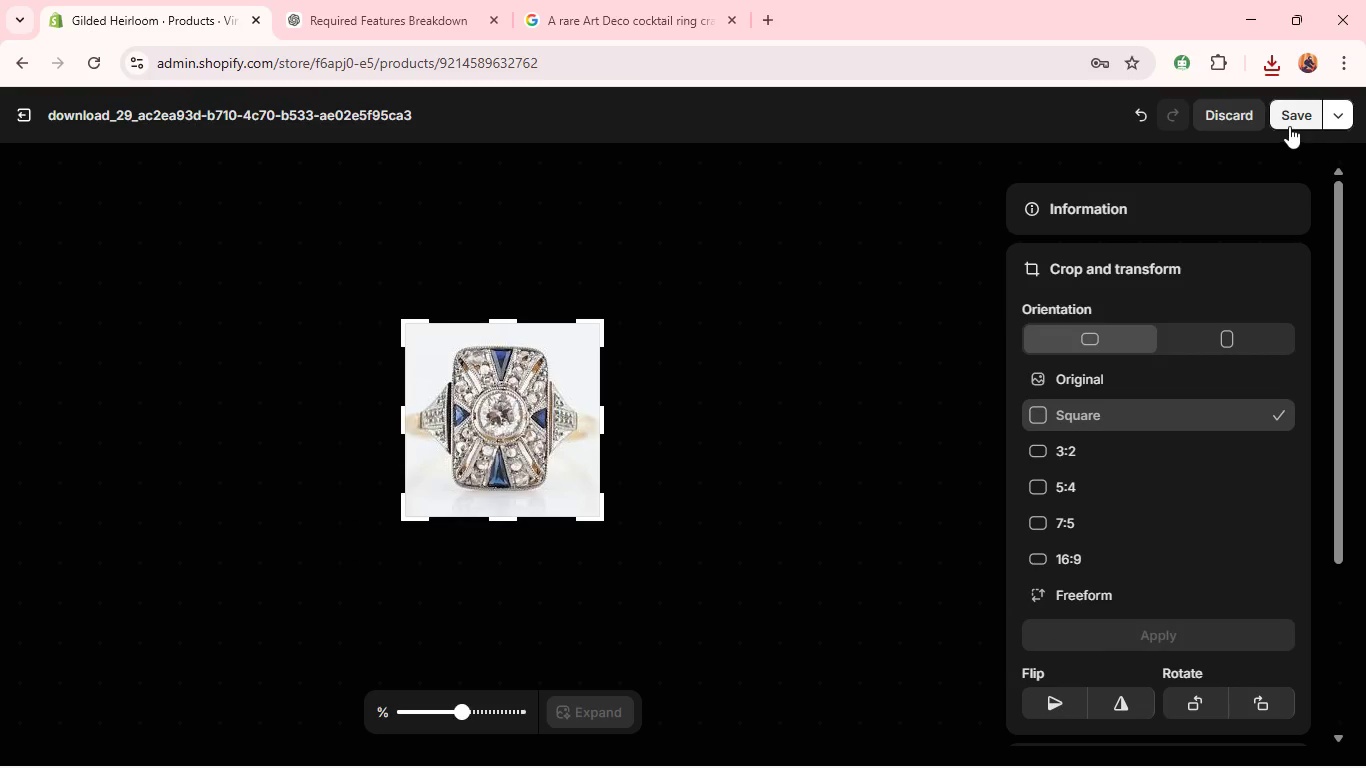 
left_click([1282, 117])
 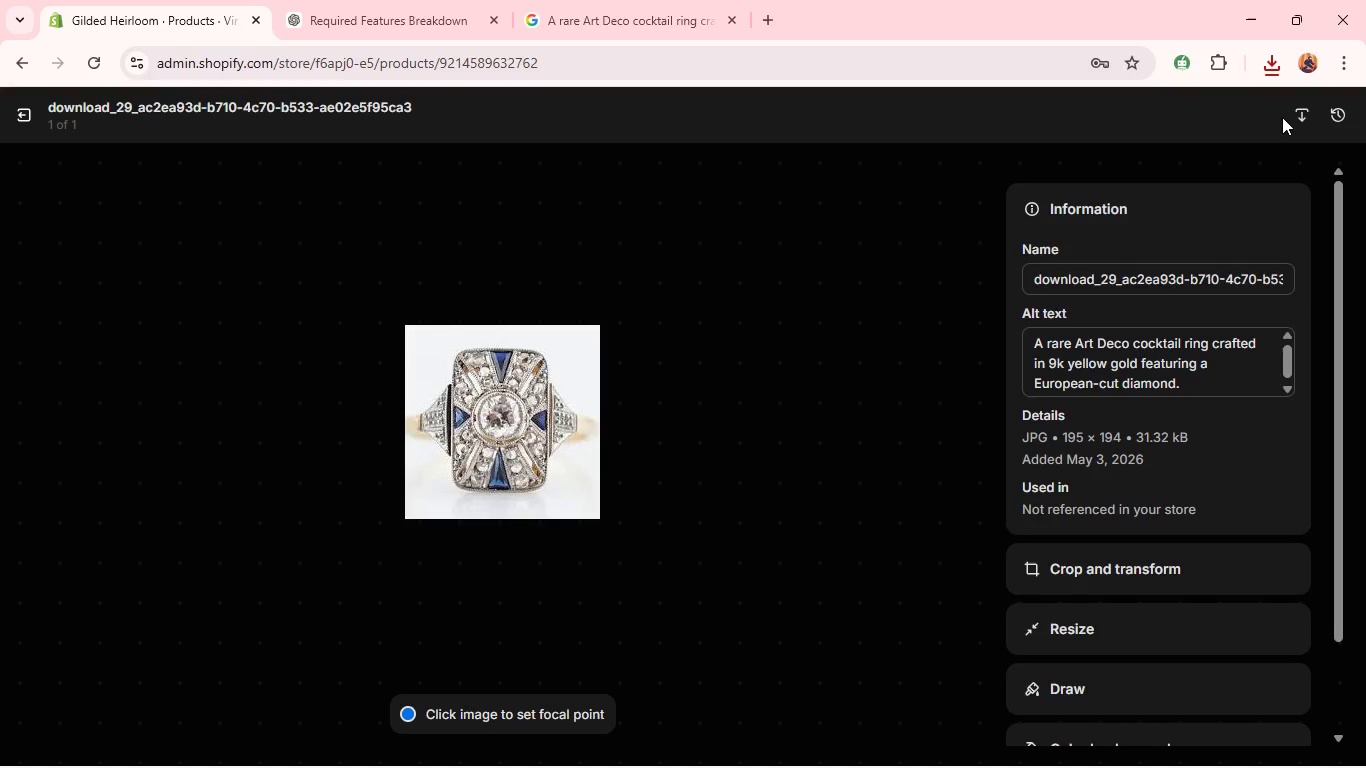 
wait(10.59)
 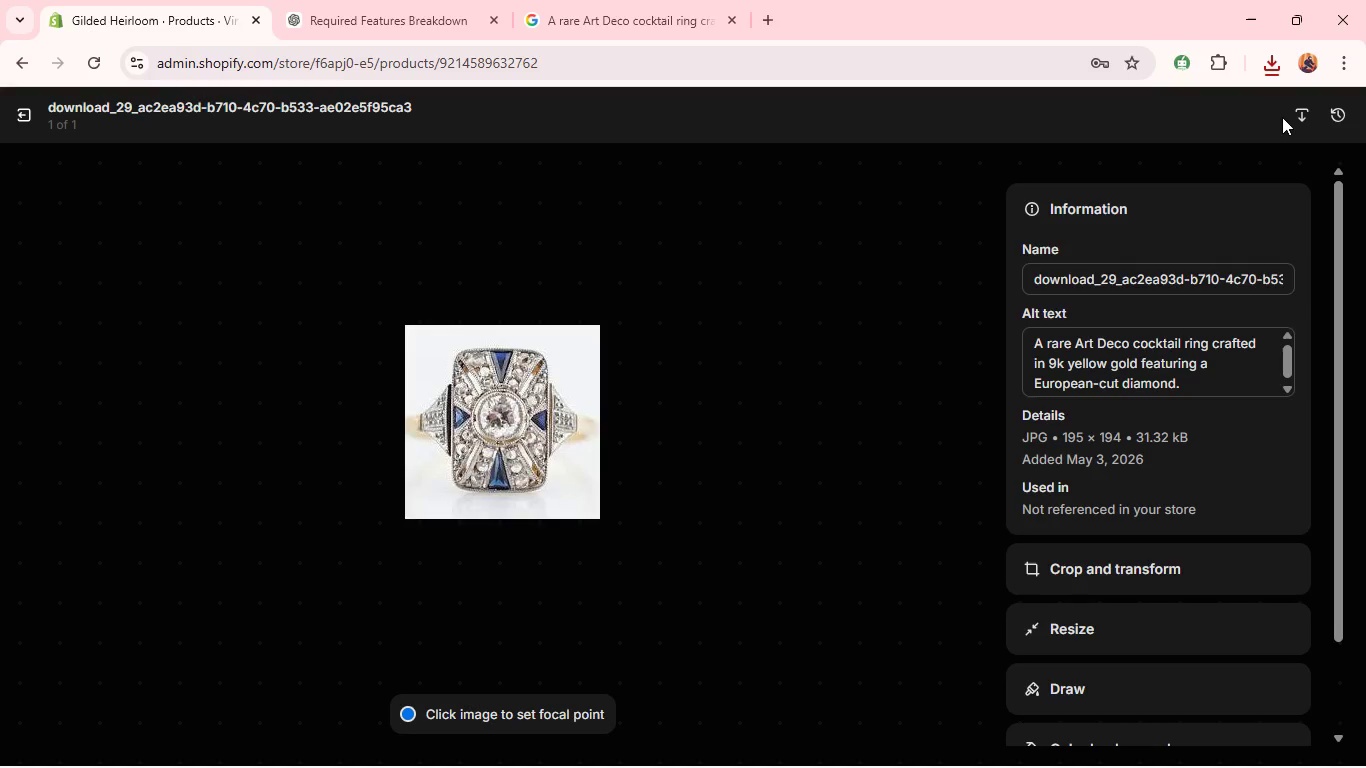 
left_click([35, 114])
 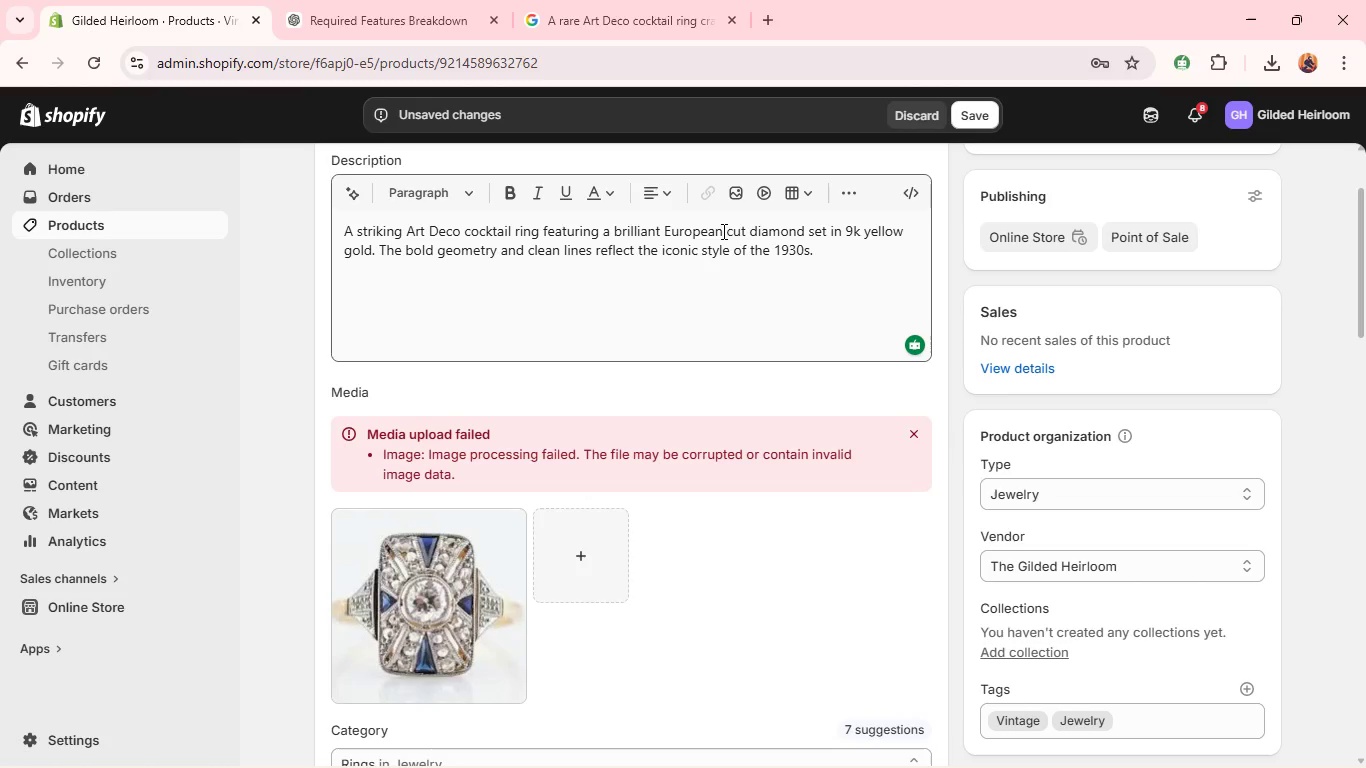 
left_click([842, 258])
 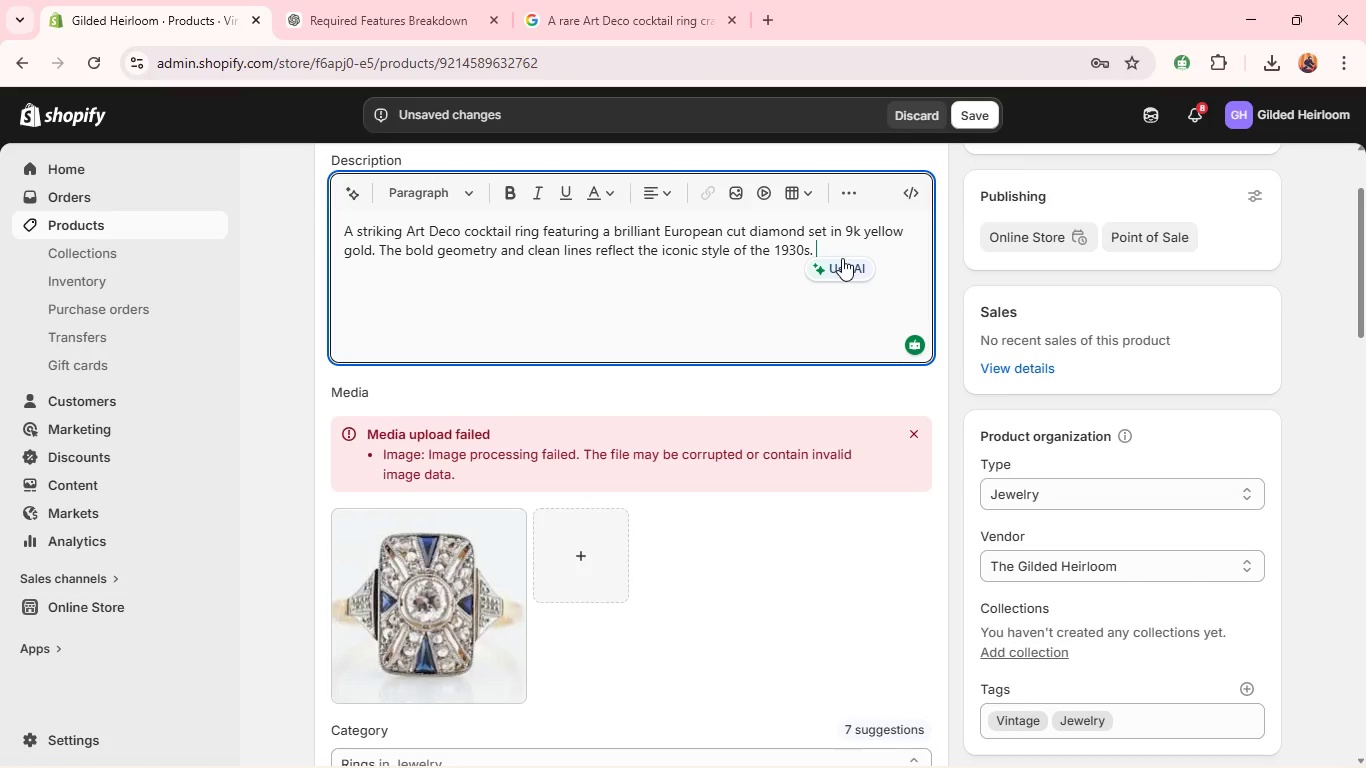 
wait(11.0)
 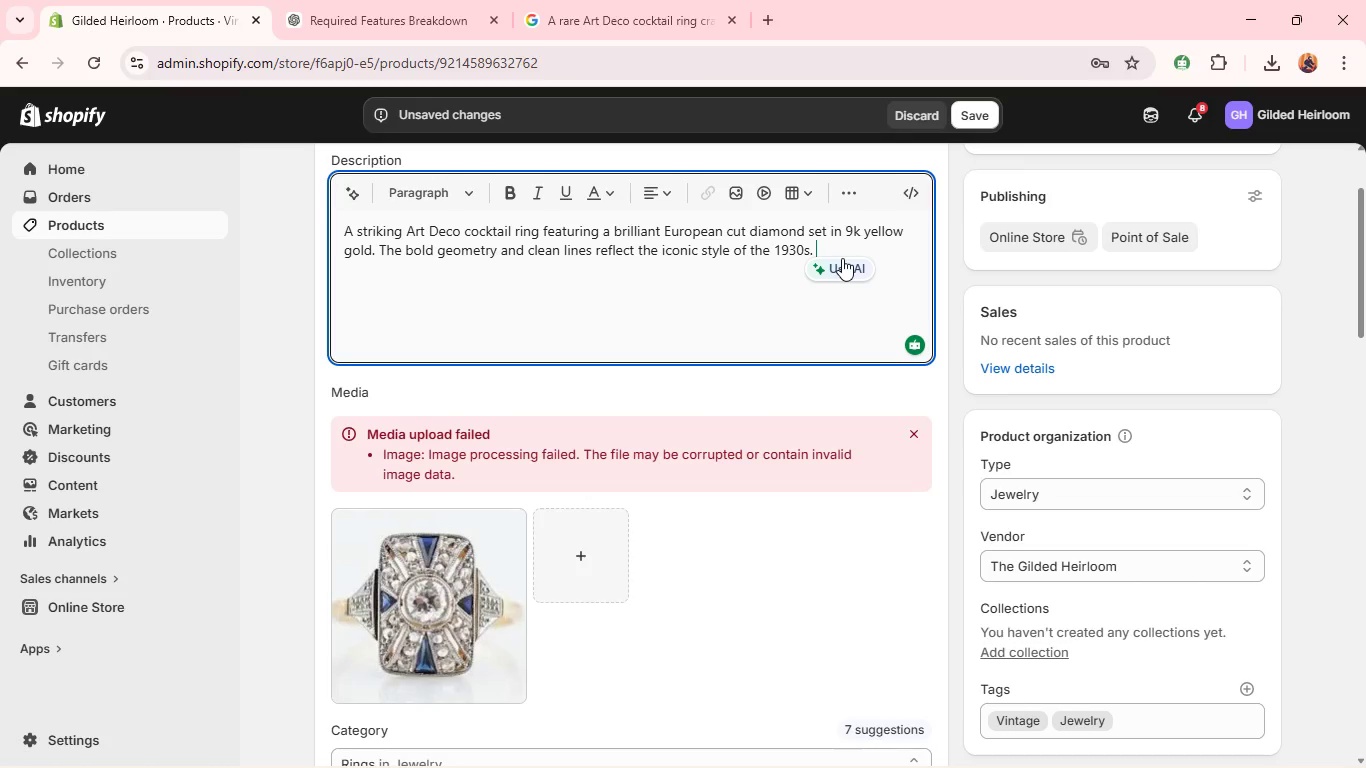 
left_click([799, 249])
 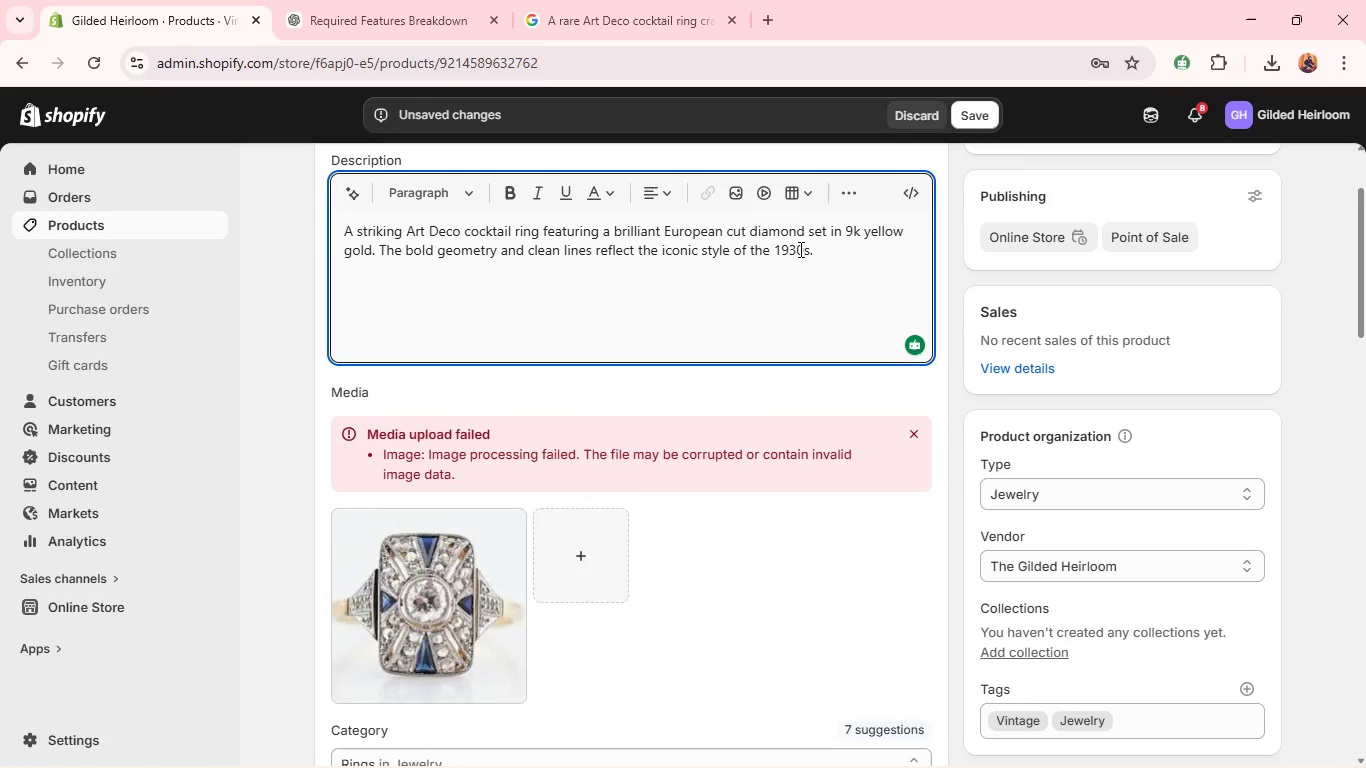 
key(Backspace)
 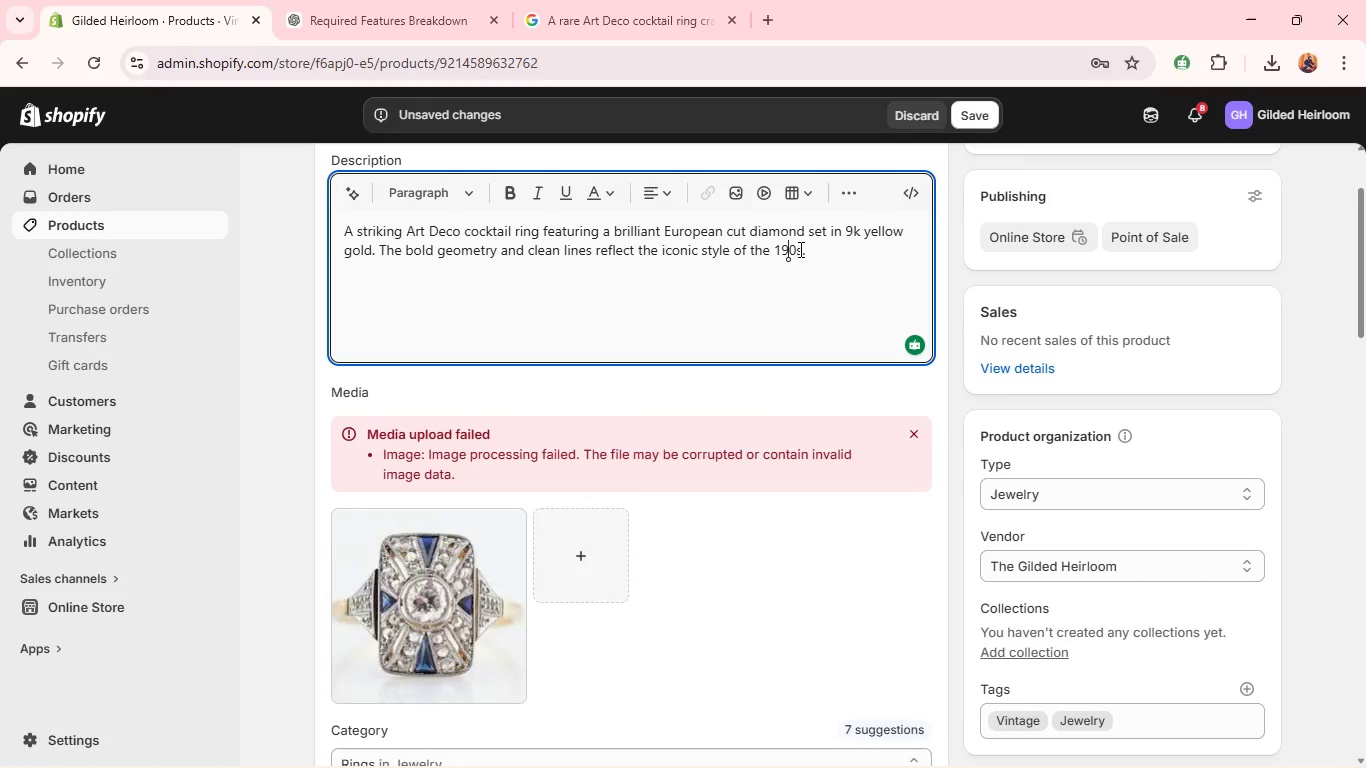 
key(2)
 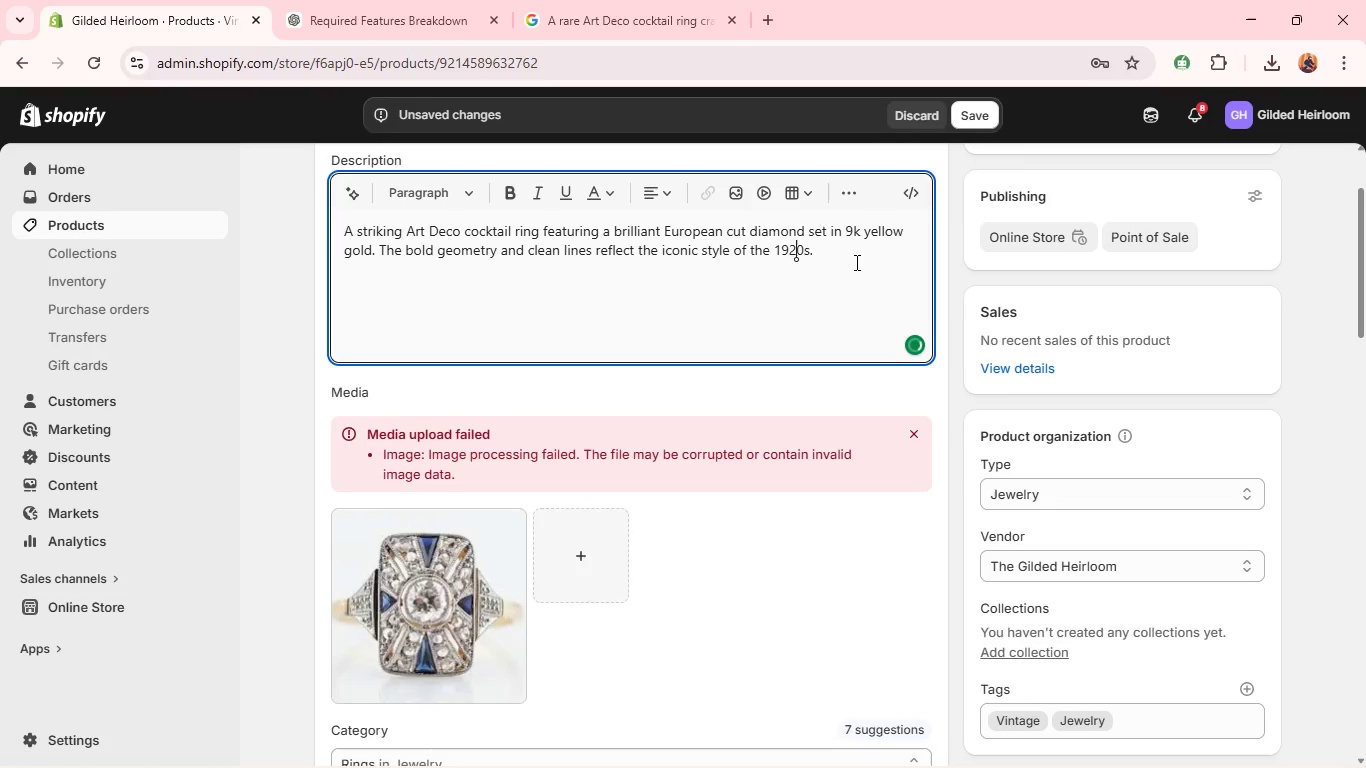 
left_click([866, 259])
 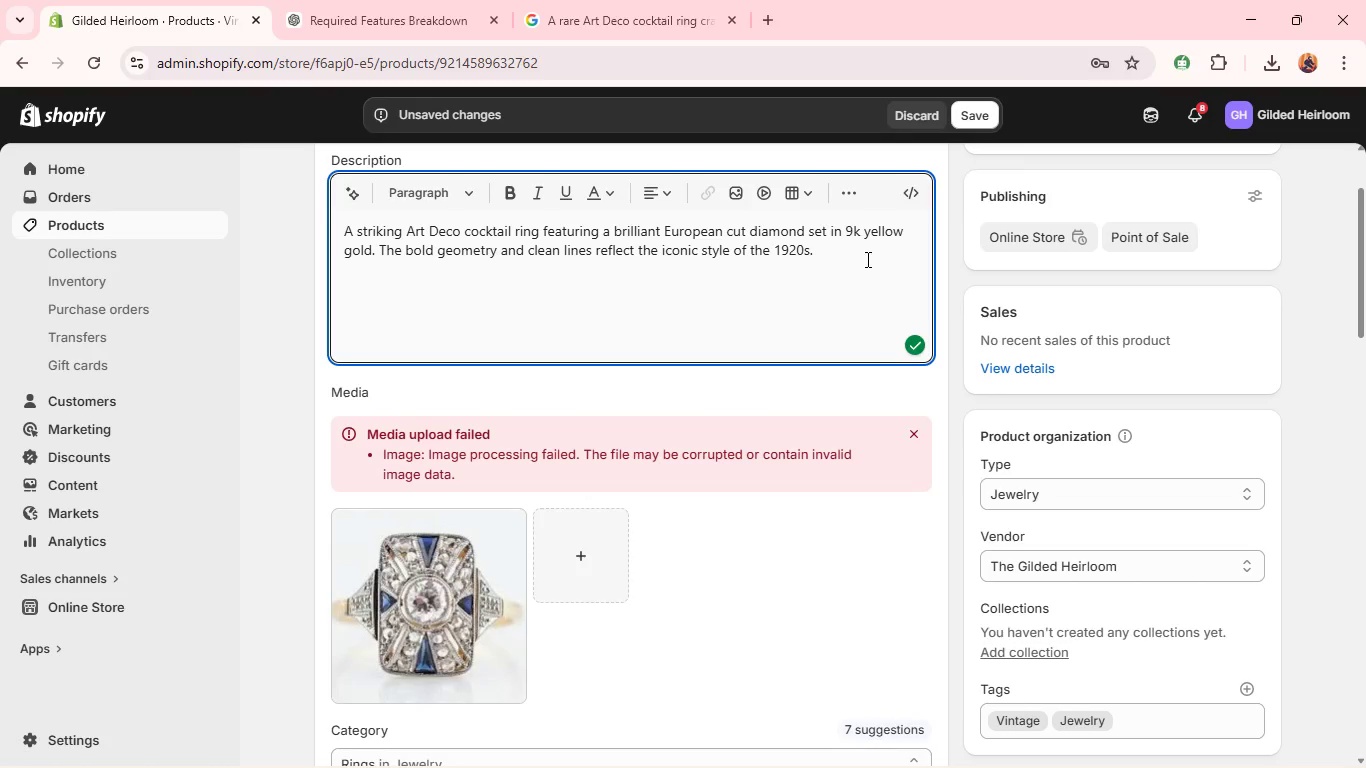 
key(Enter)
 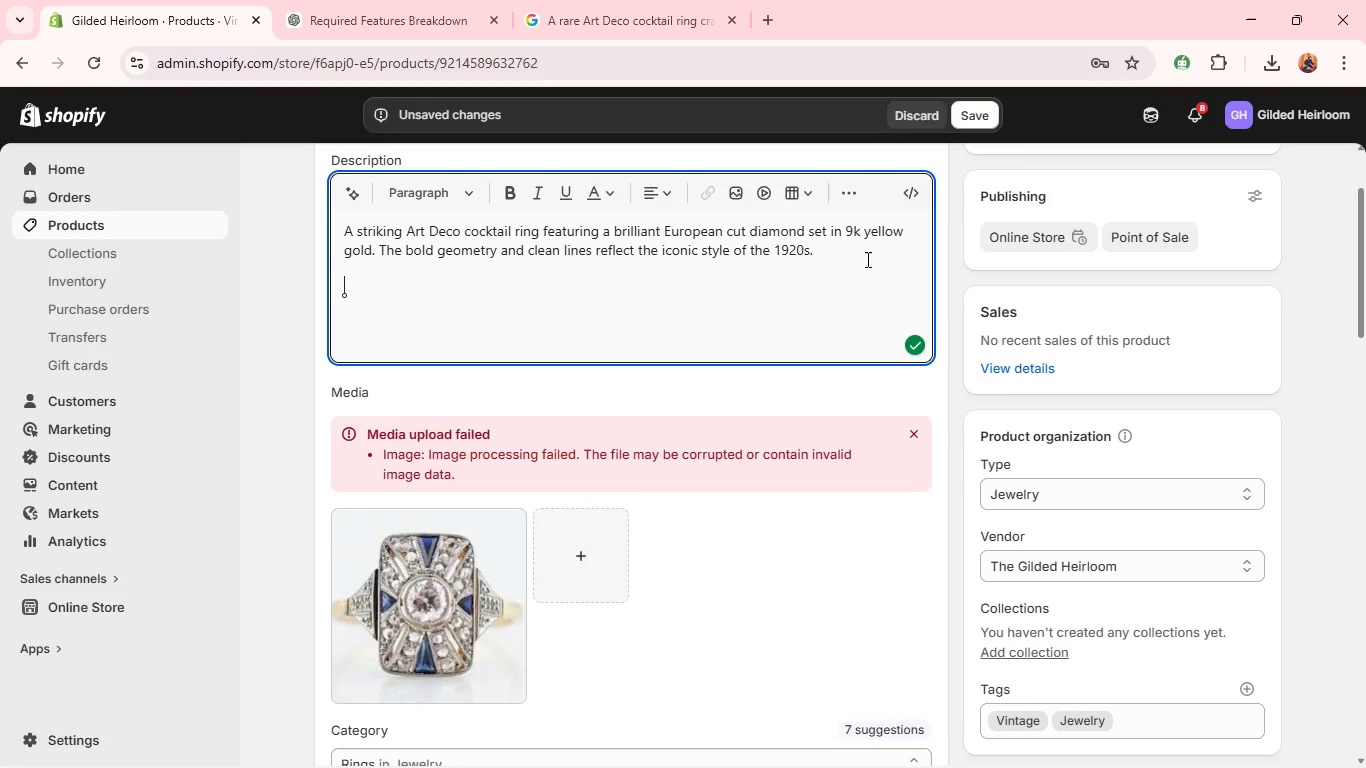 
type(S refined statement piece with vintage sophistication.)
 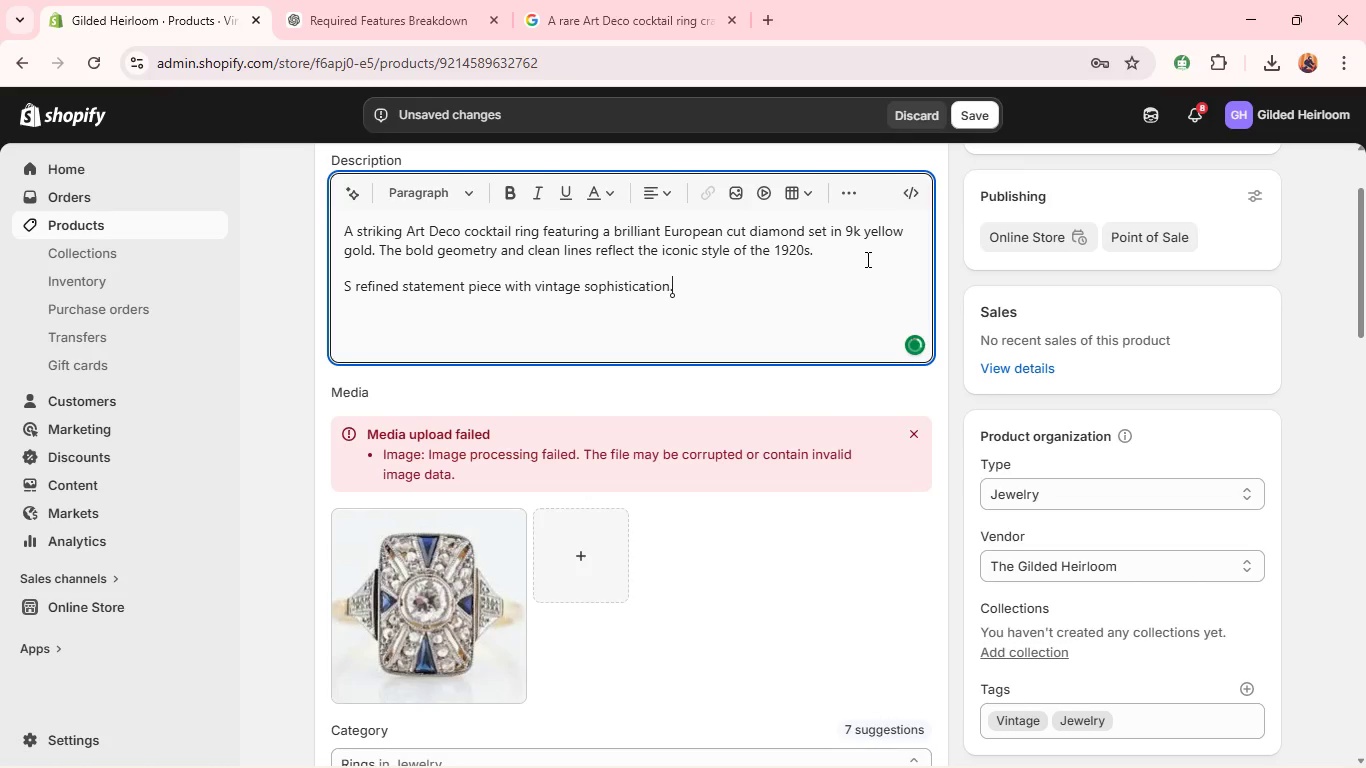 
key(Enter)
 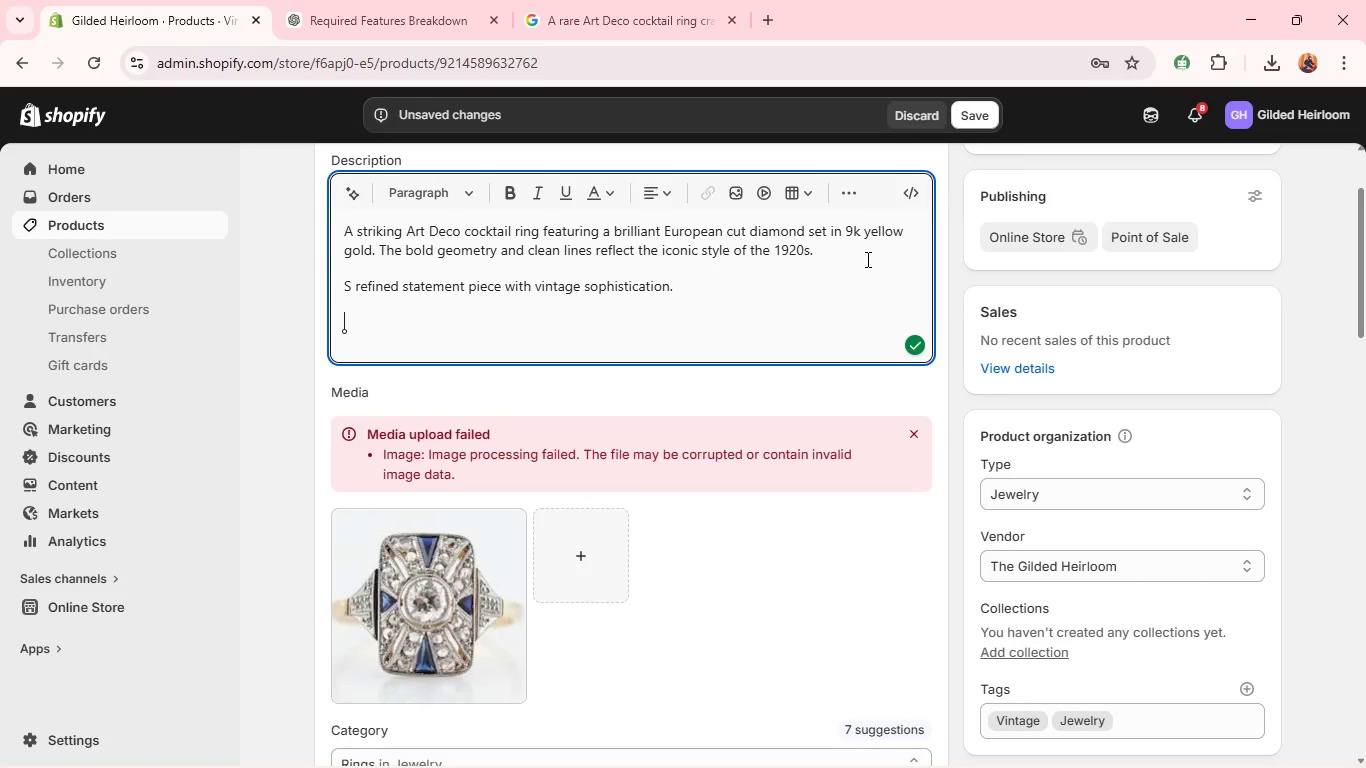 
type(Era: Art Deco)
 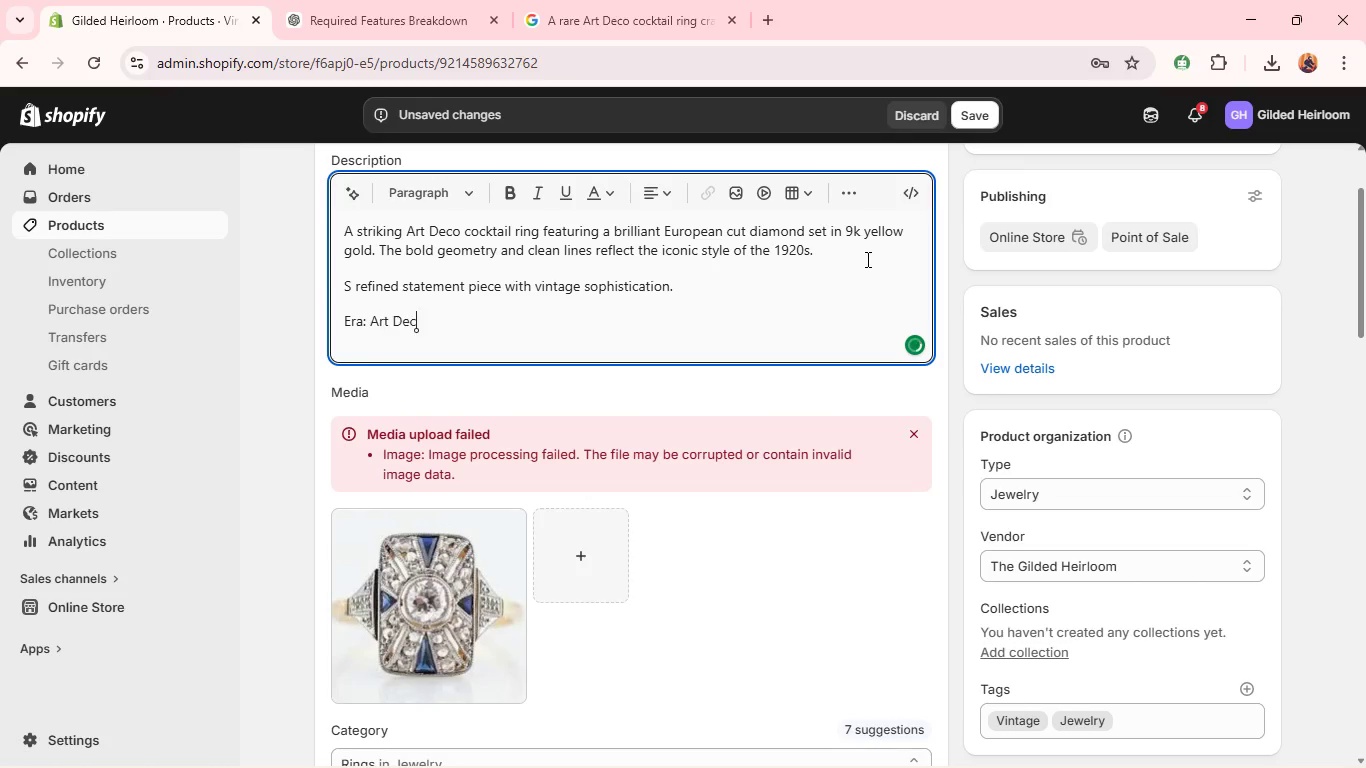 
key(Shift+Enter)
 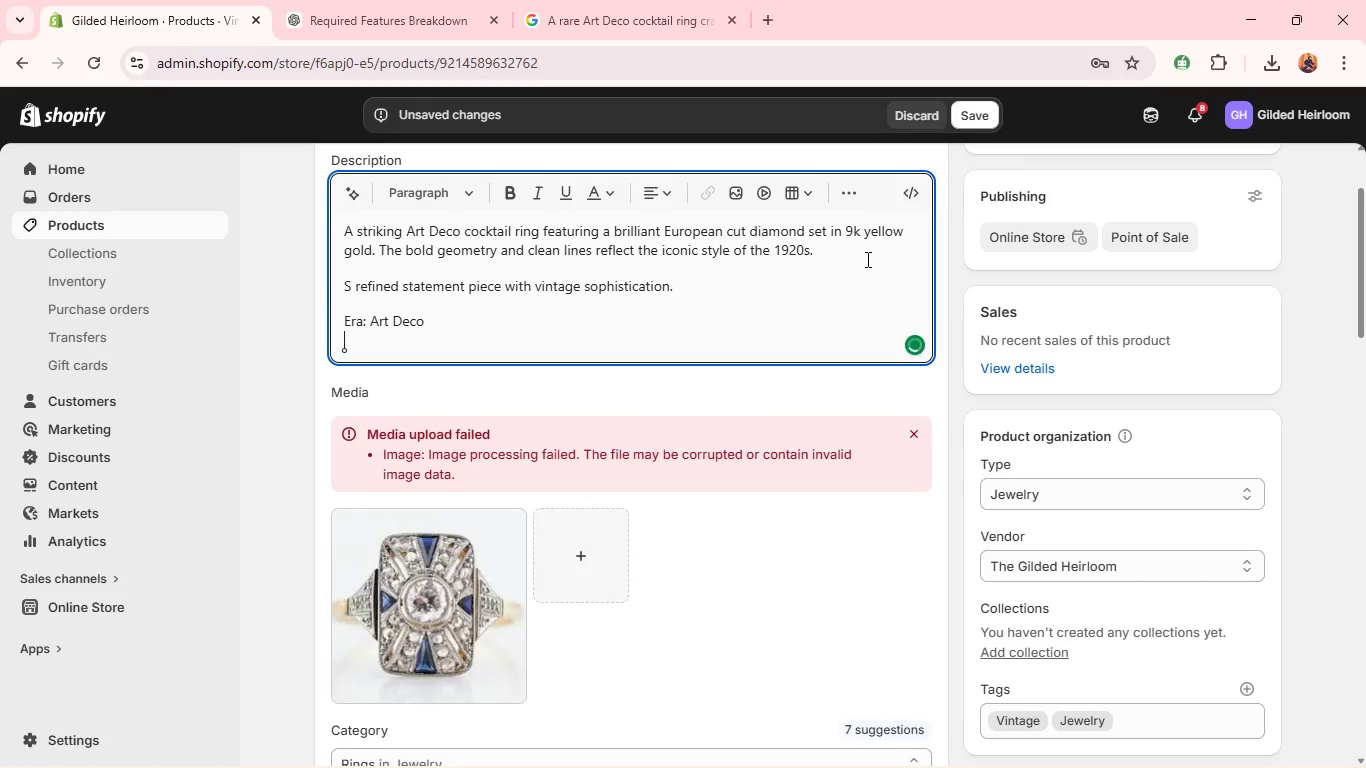 
type(Metal: 9k yellow Gold)
 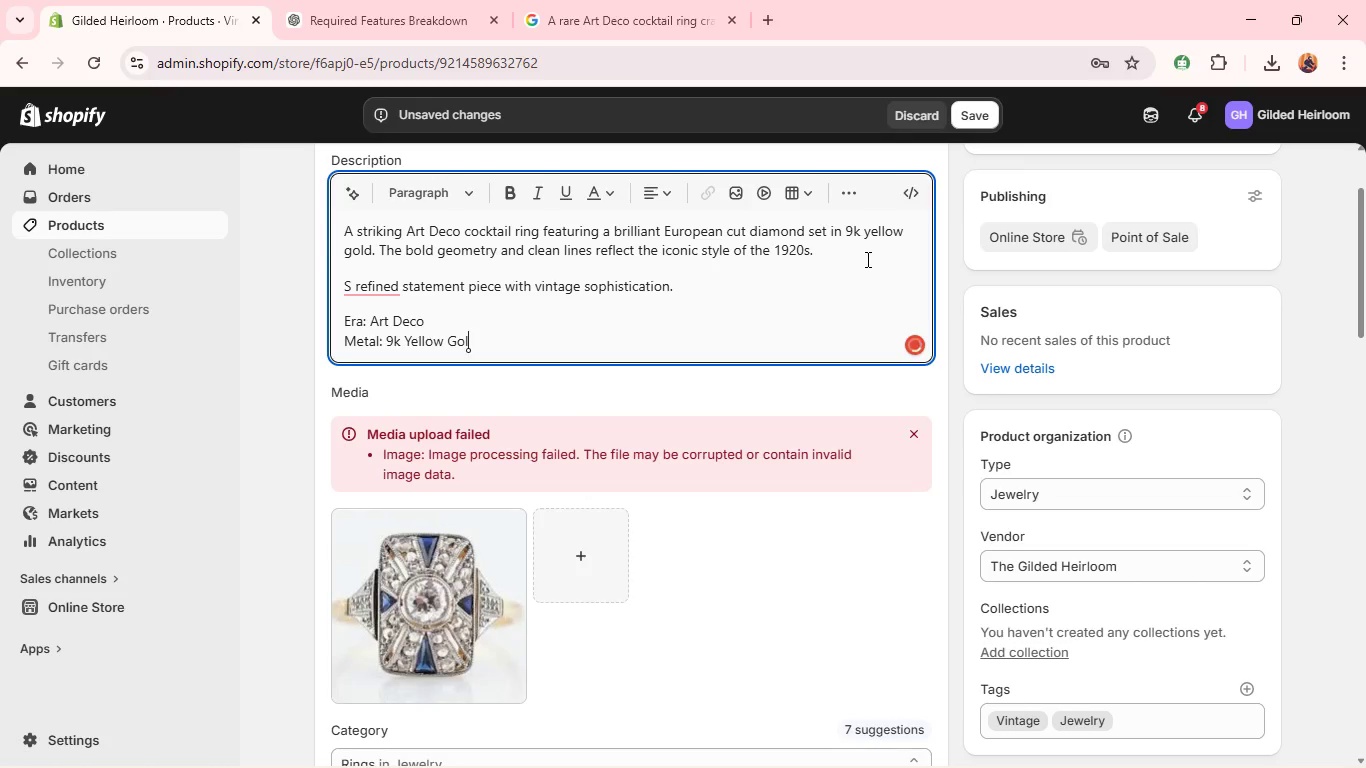 
key(Shift+Enter)
 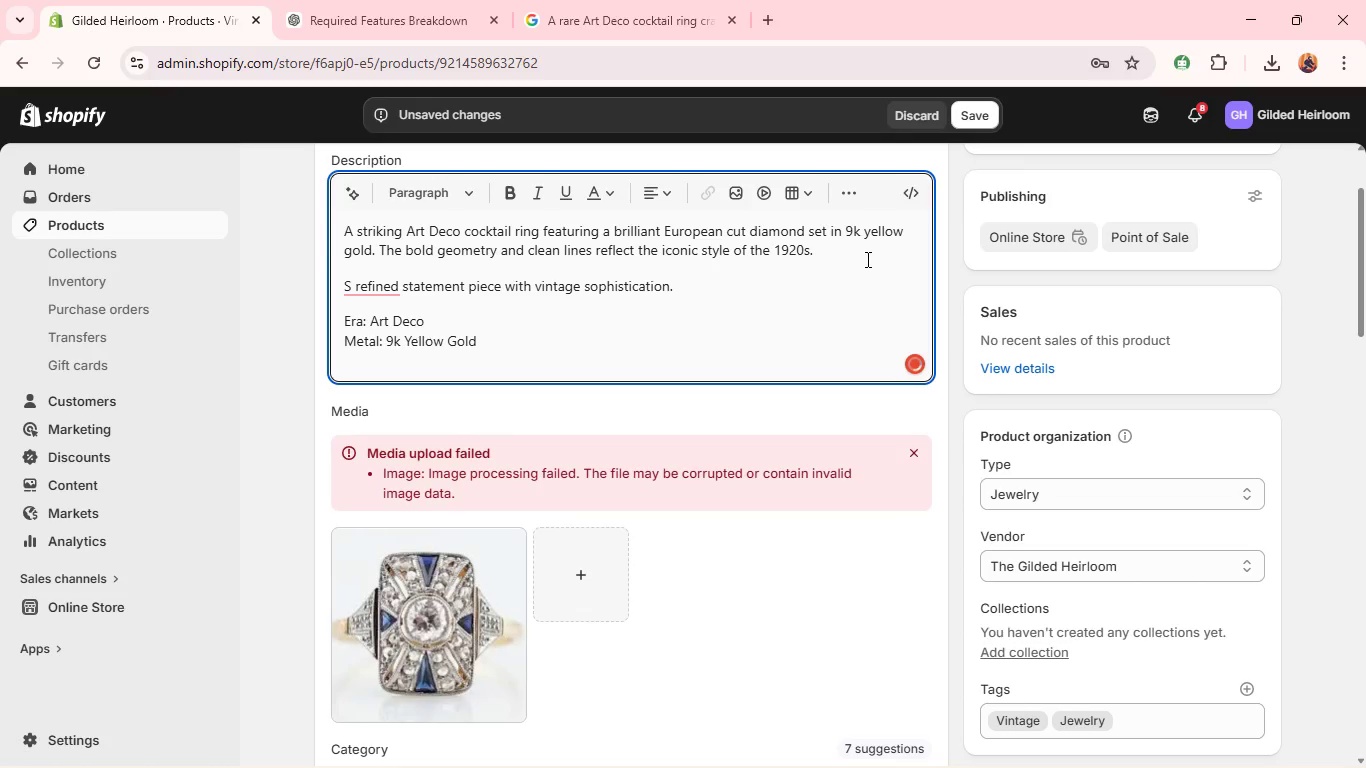 
type(primary Gemstone: Eut)
key(Backspace)
type(ropean Cut Diamond)
 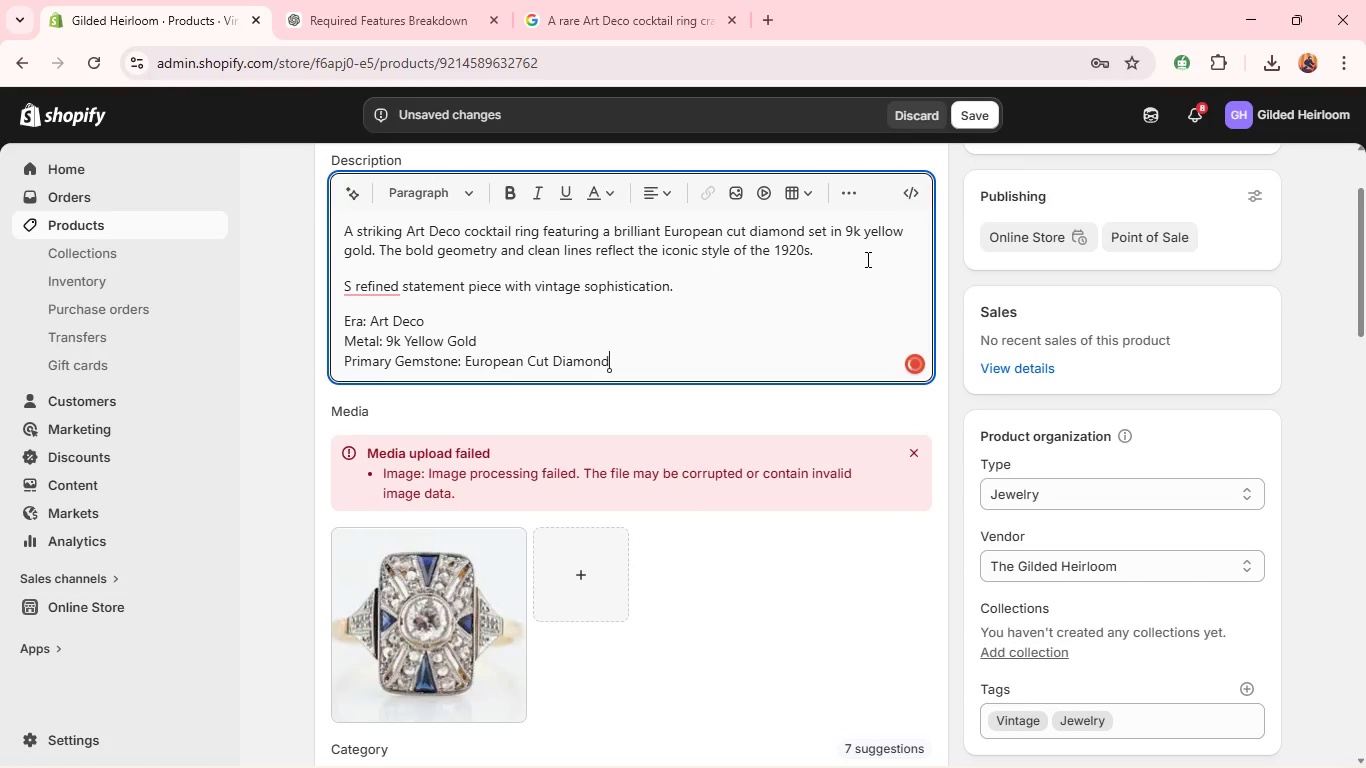 
key(Enter)
 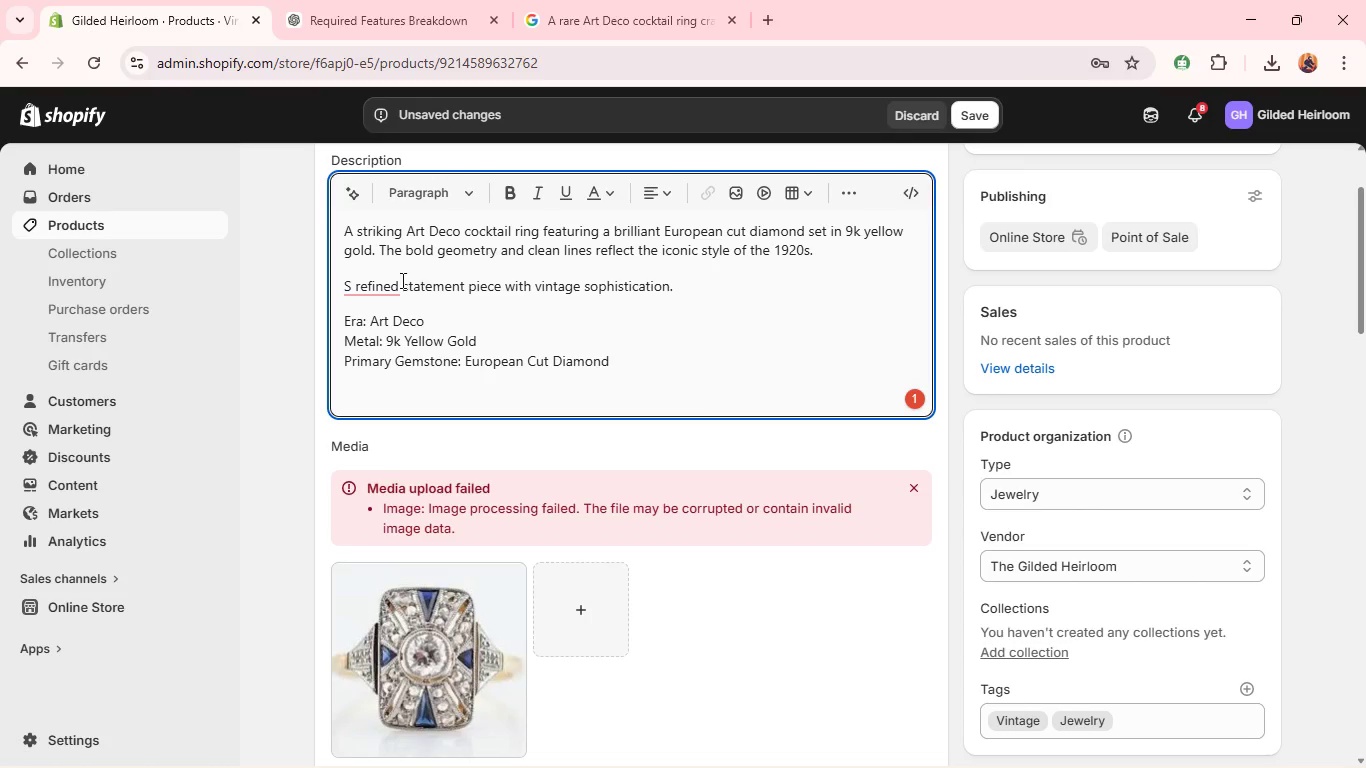 
left_click([352, 287])
 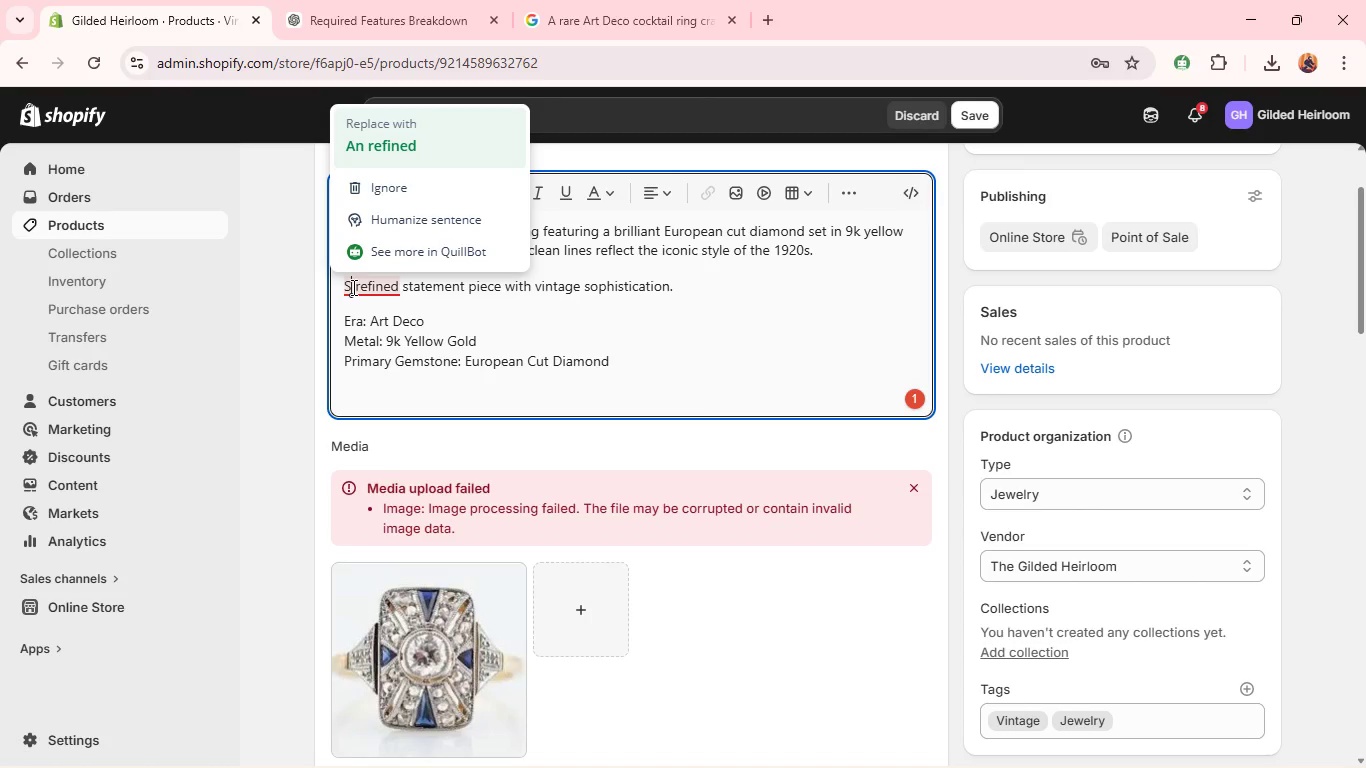 
key(Backspace)
 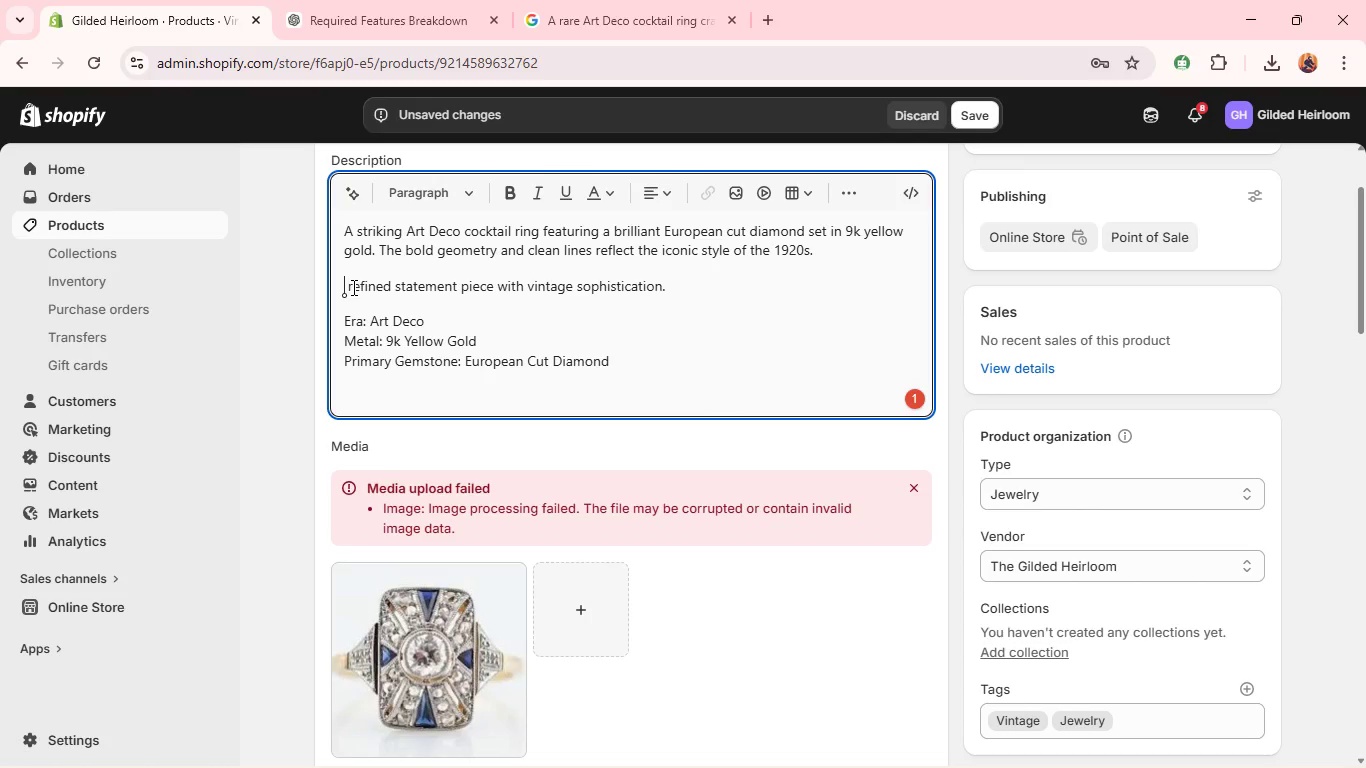 
hold_key(key=ShiftLeft, duration=0.38)
 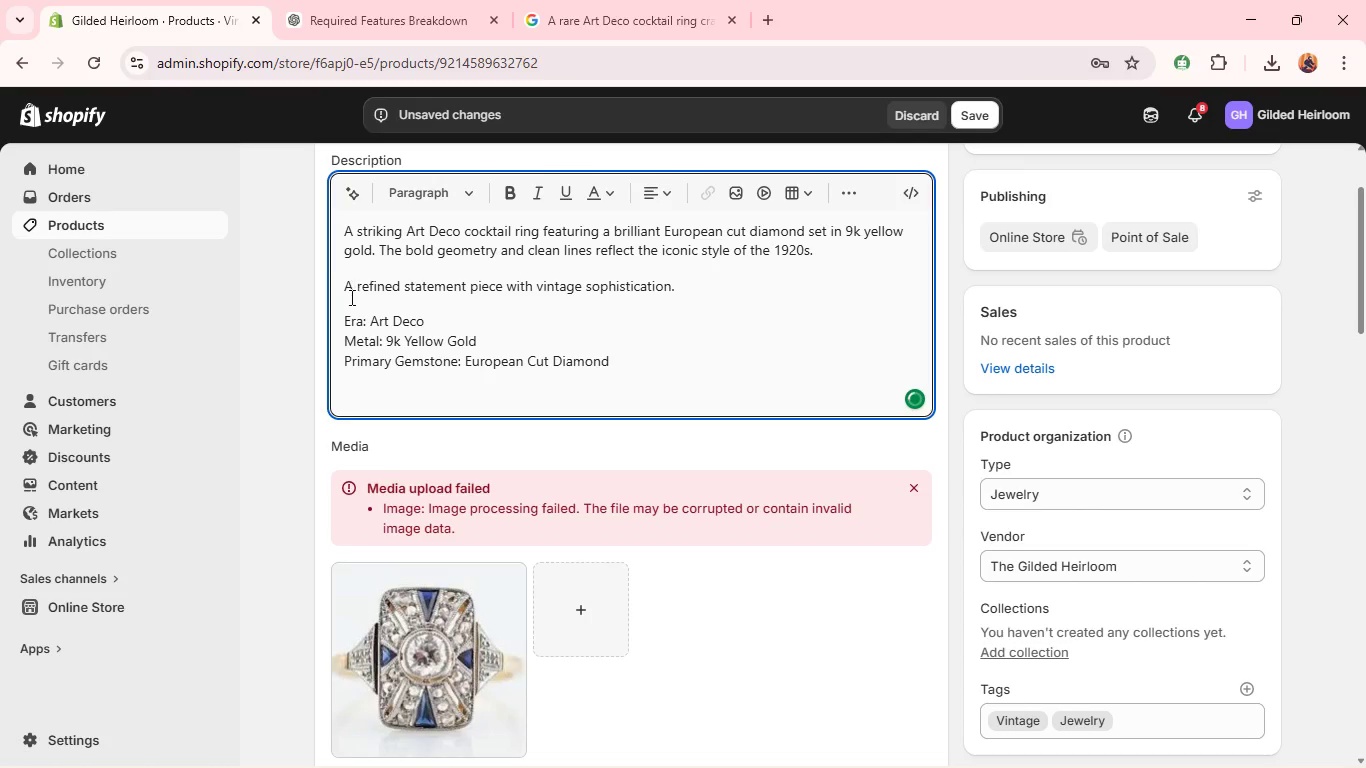 
key(A)
 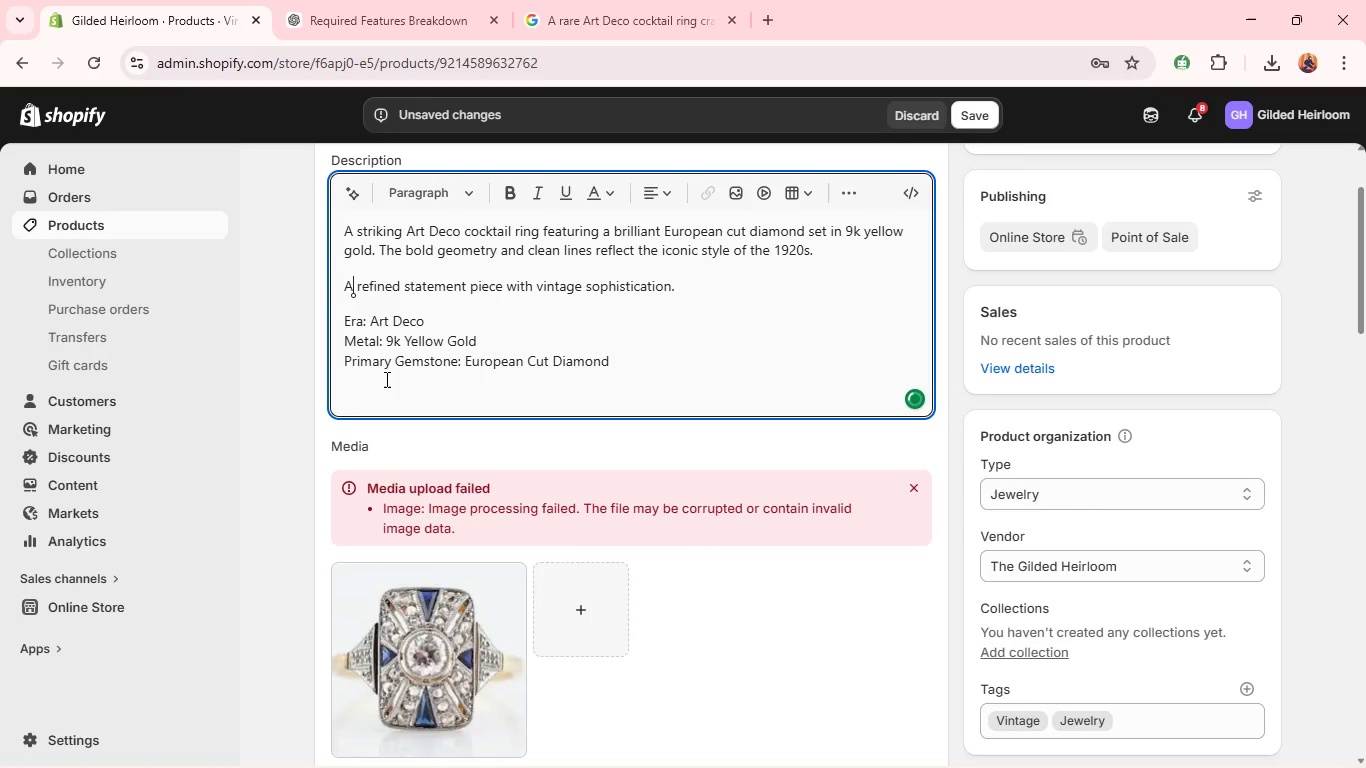 
left_click([379, 398])
 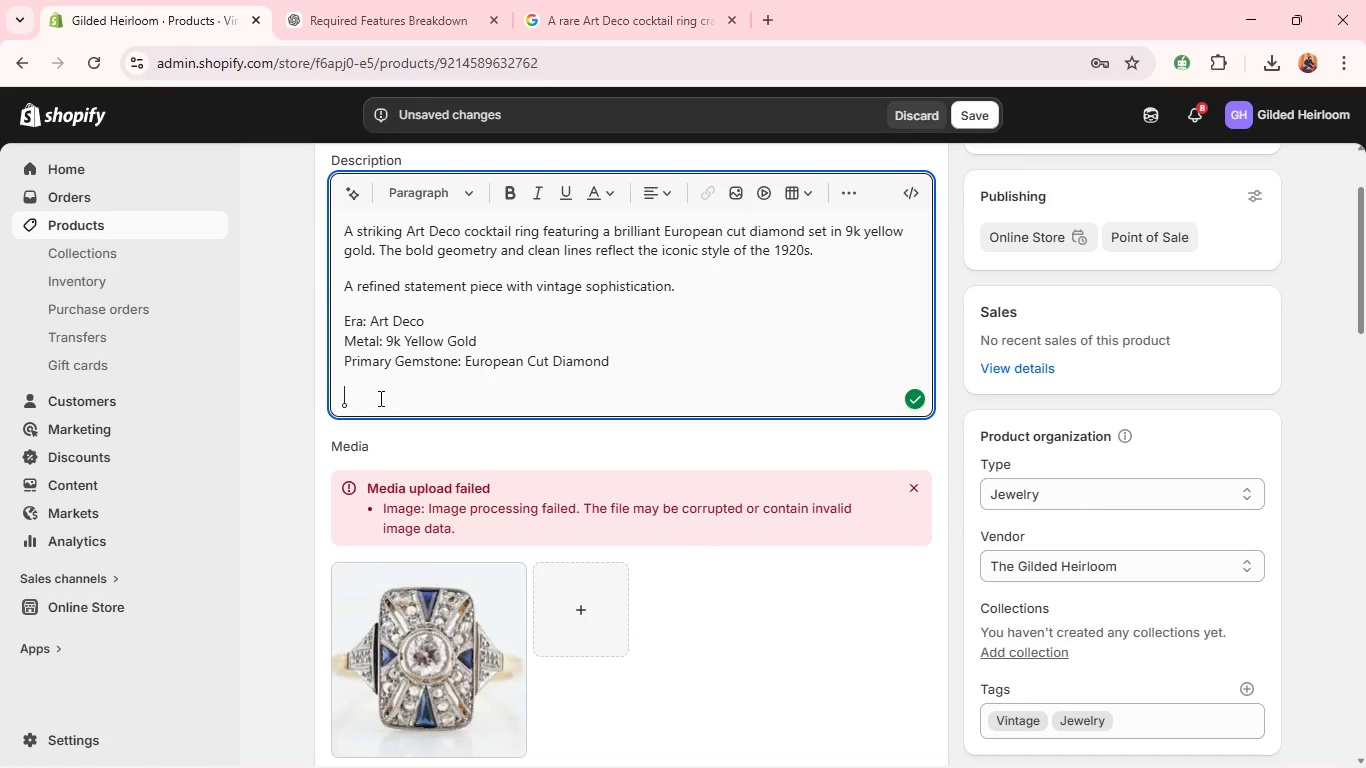 
hold_key(key=ControlLeft, duration=1.34)
 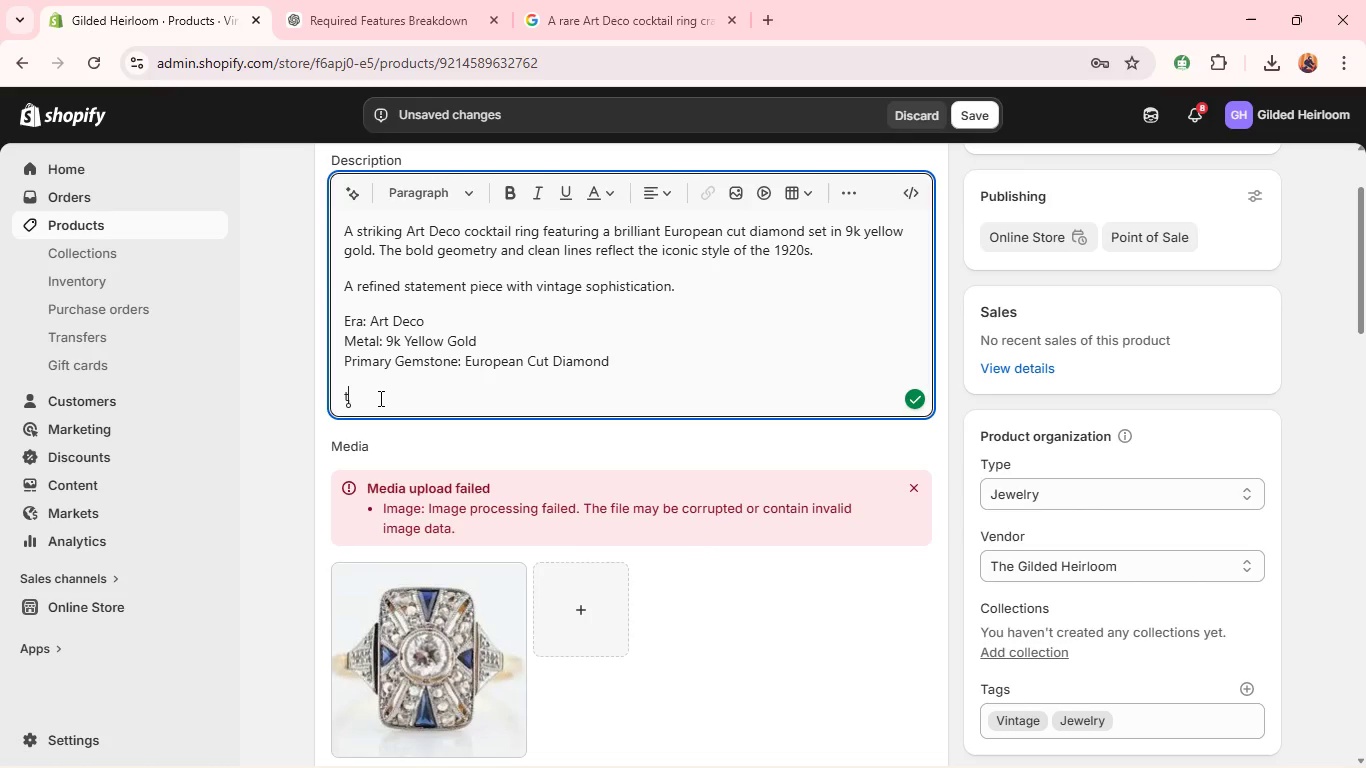 
type(this)
key(Backspace)
key(Backspace)
key(Backspace)
key(Backspace)
type(This is a unique vintage otem-only one available. )
 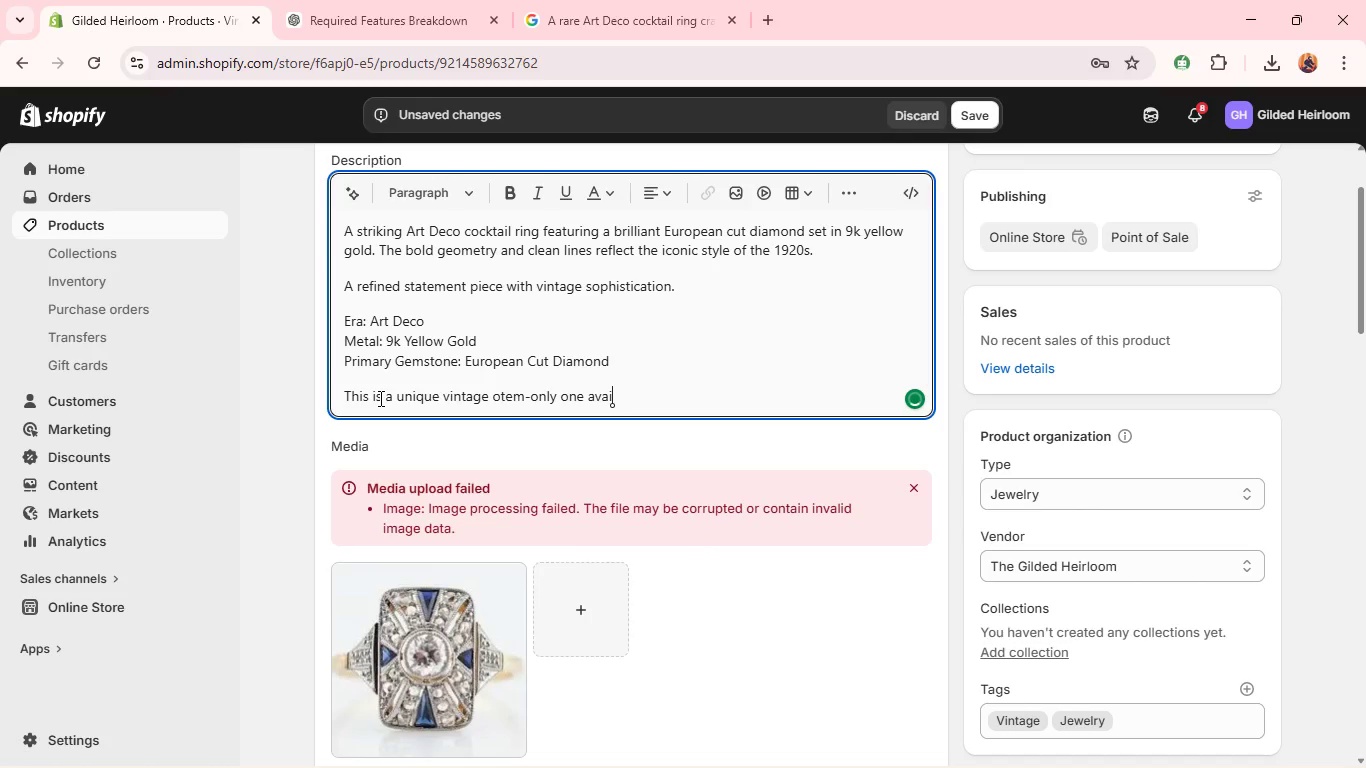 
wait(6.66)
 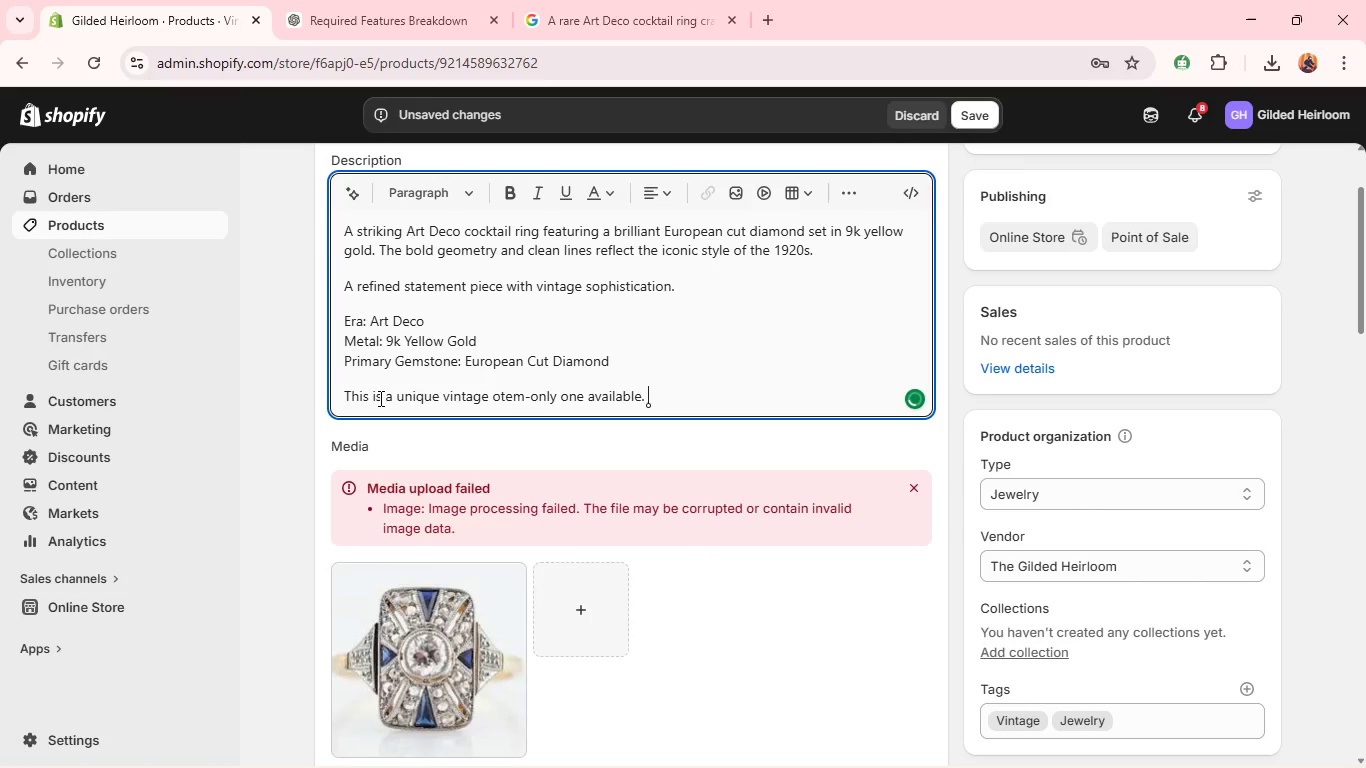 
left_click([534, 251])
 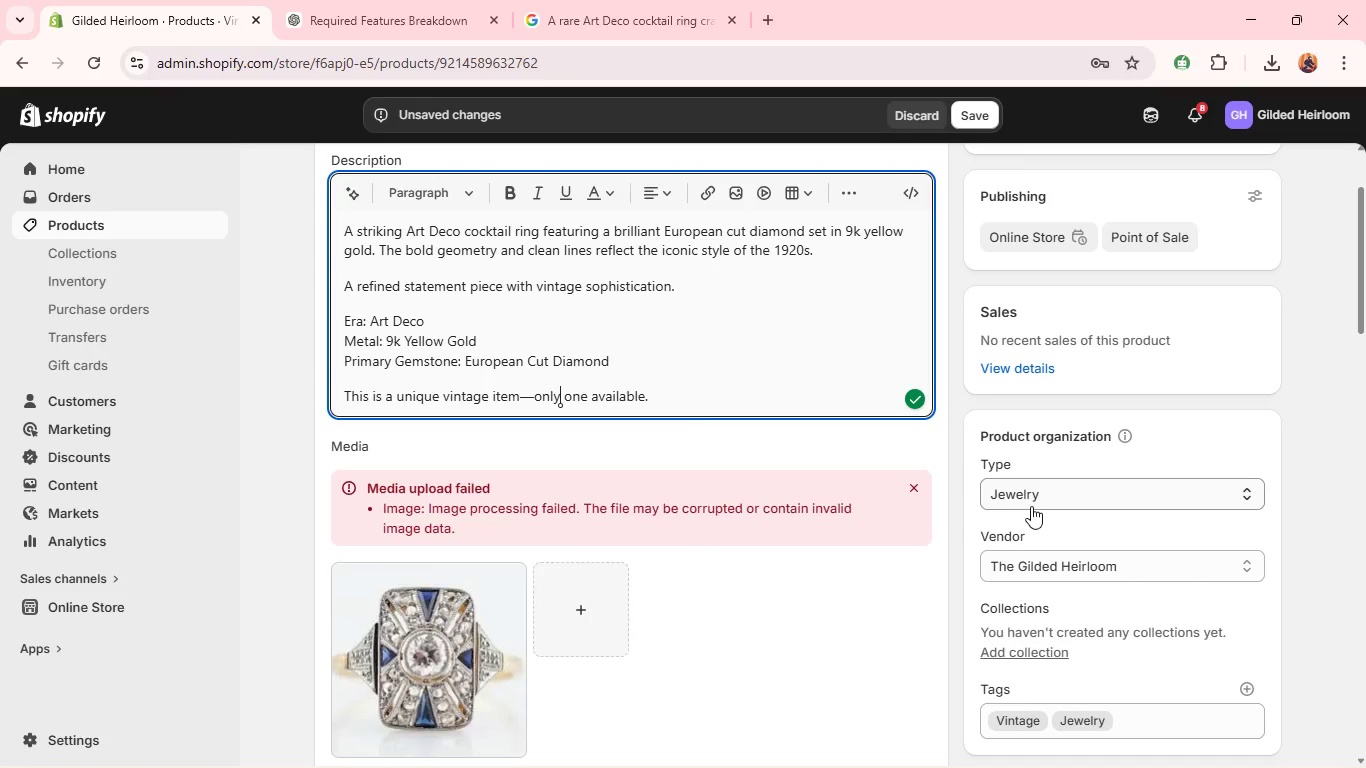 
left_click([1028, 491])
 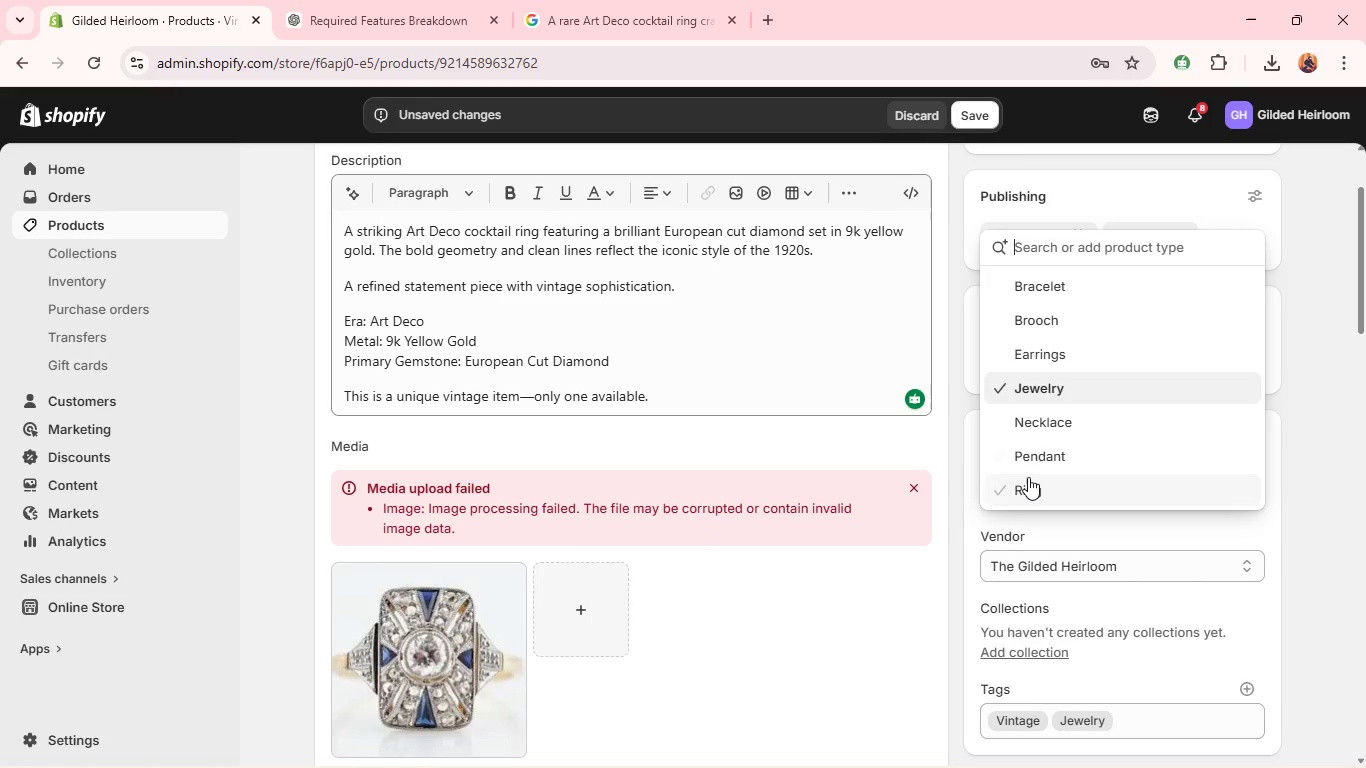 
left_click([1028, 479])
 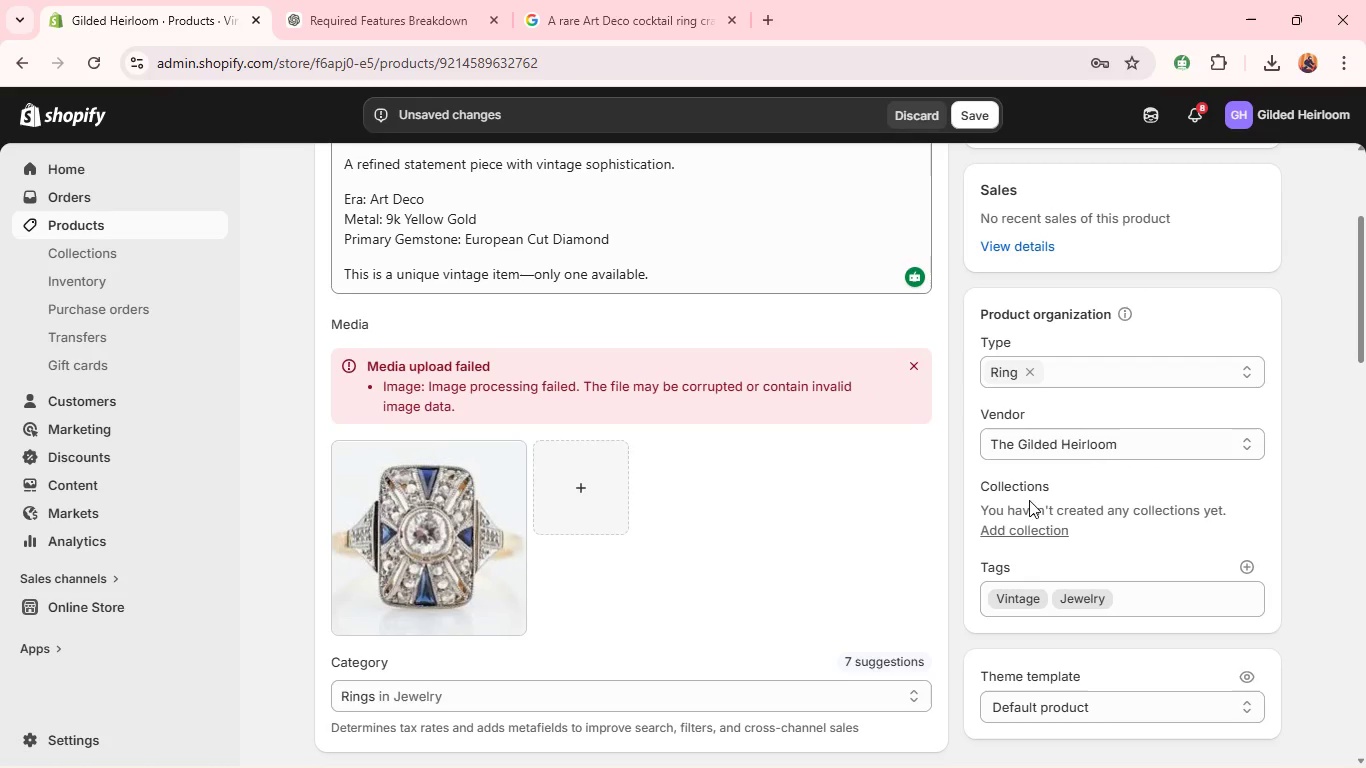 
left_click([1029, 601])
 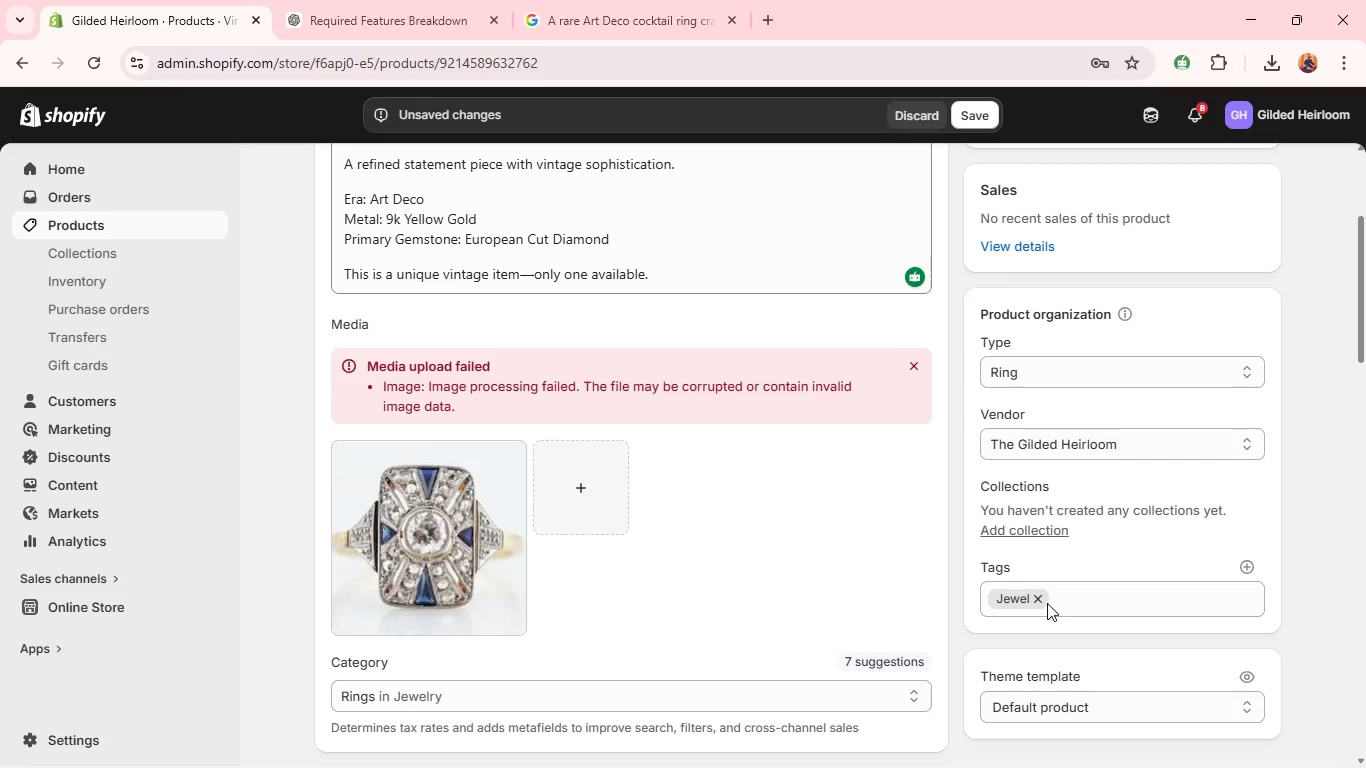 
left_click([1033, 600])
 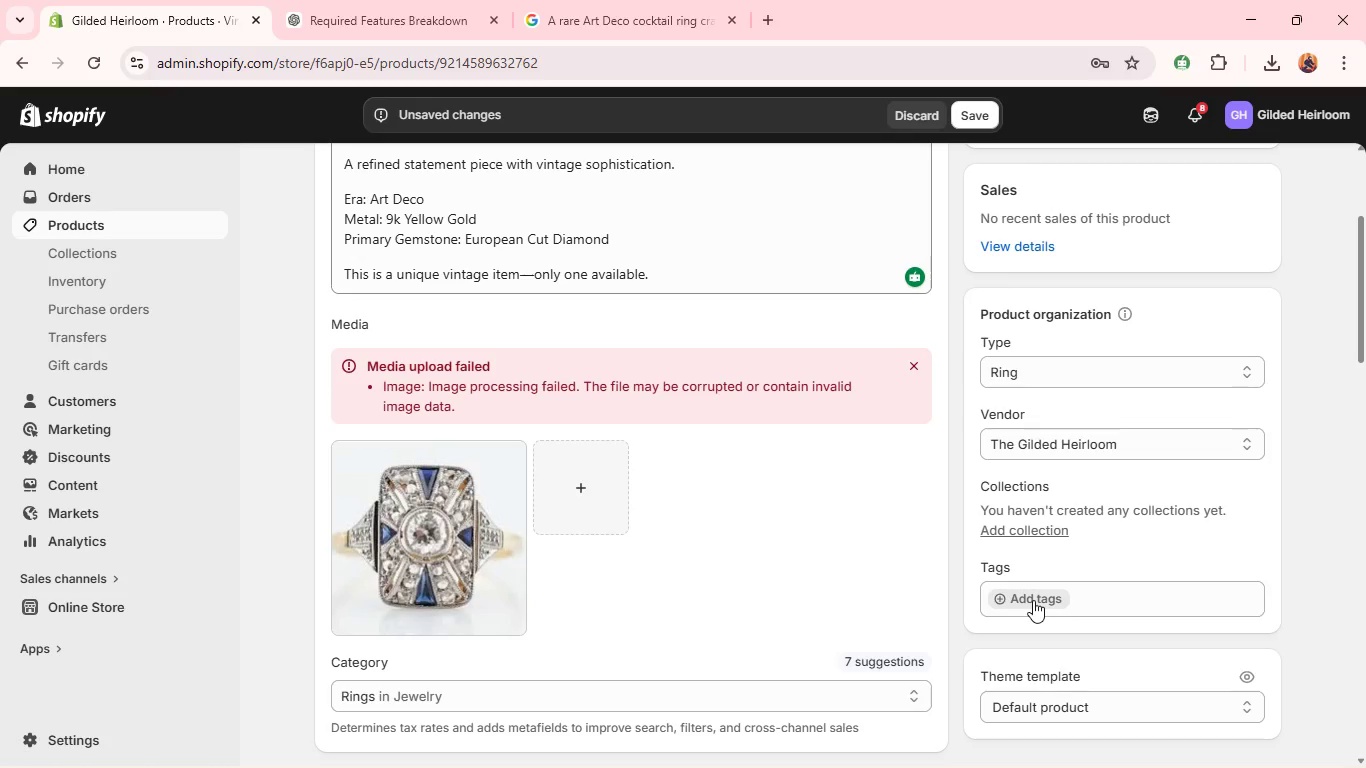 
left_click([1033, 600])
 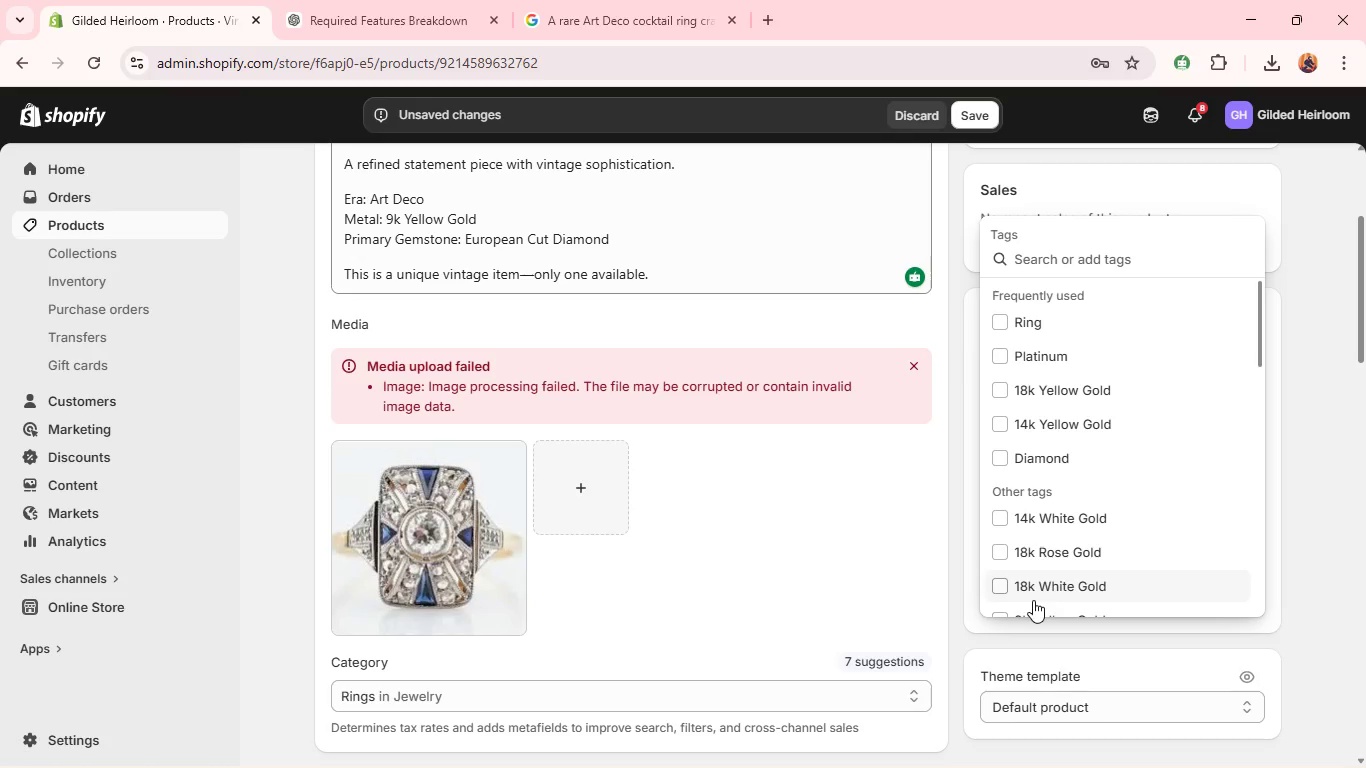 
key(Shift+ShiftLeft)
 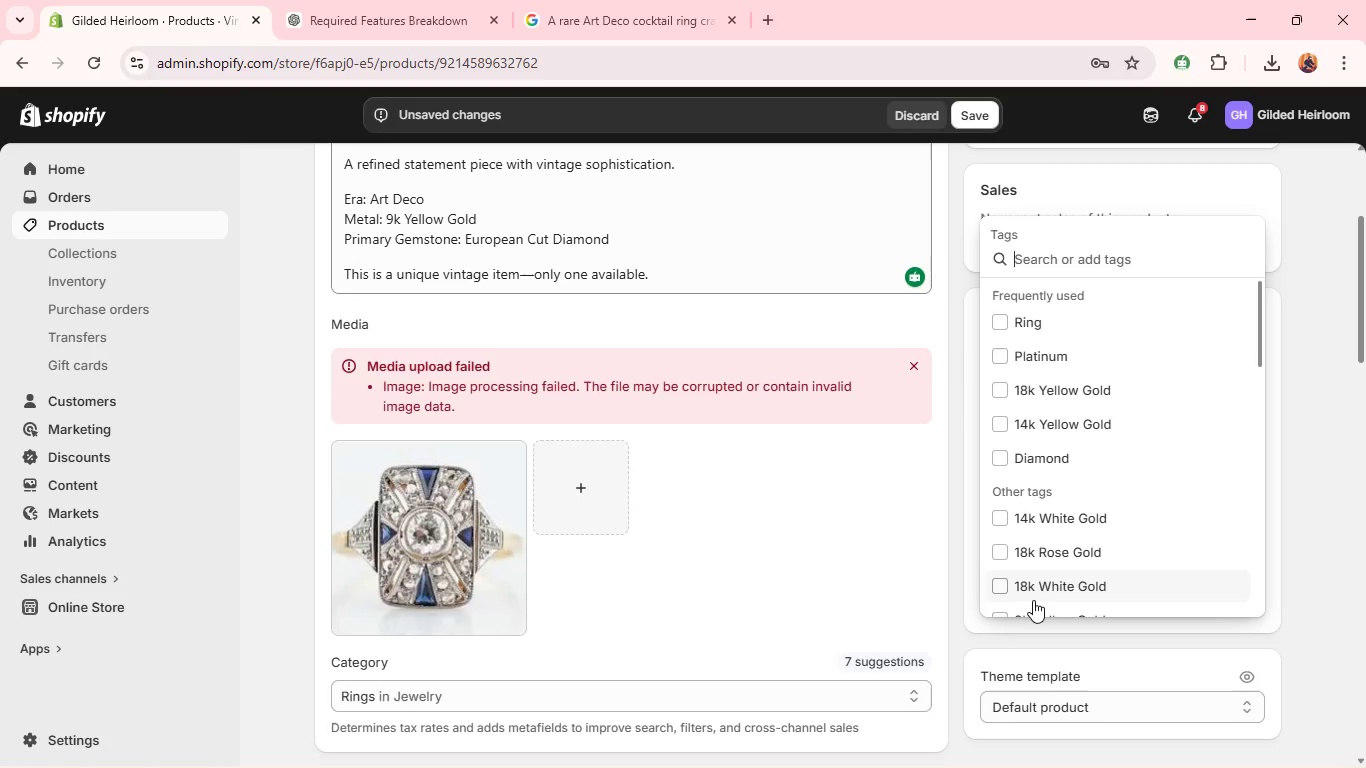 
key(Shift+CapsLock)
 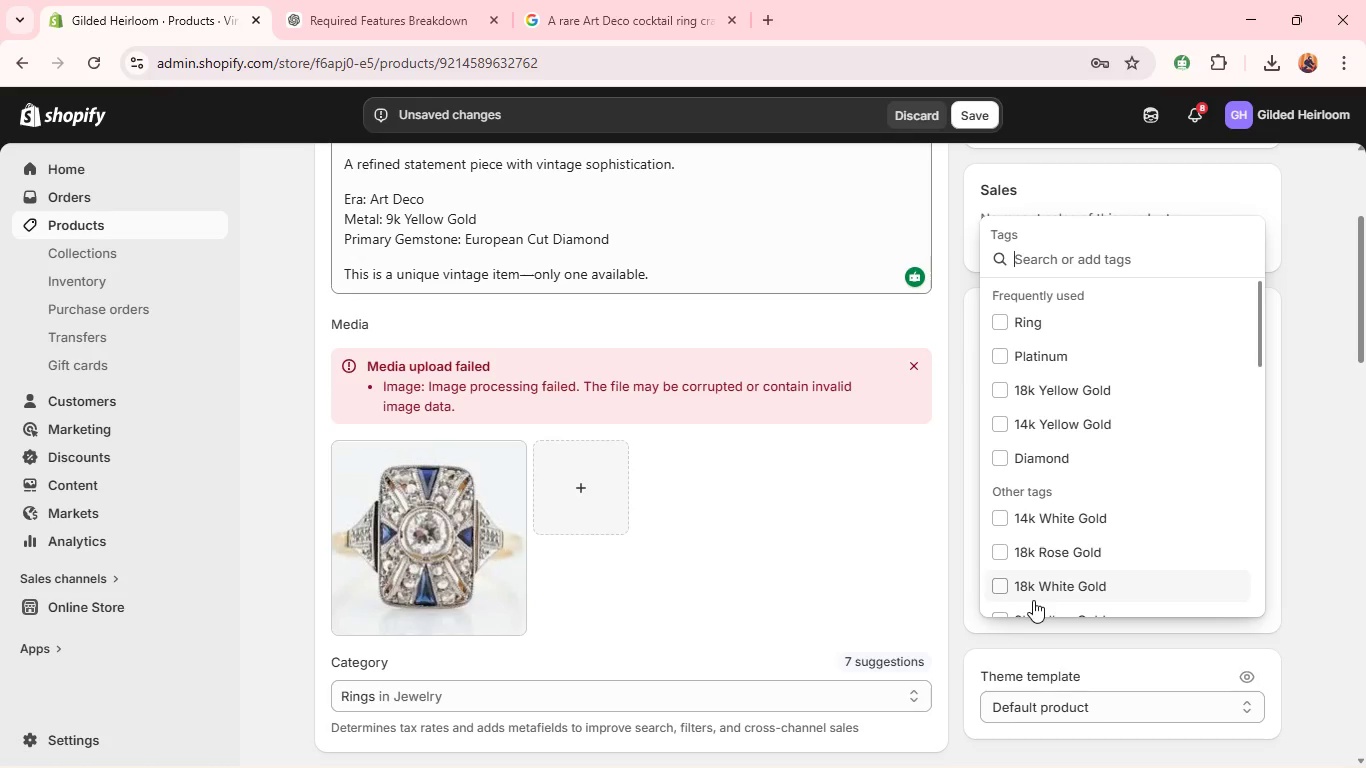 
key(A)
 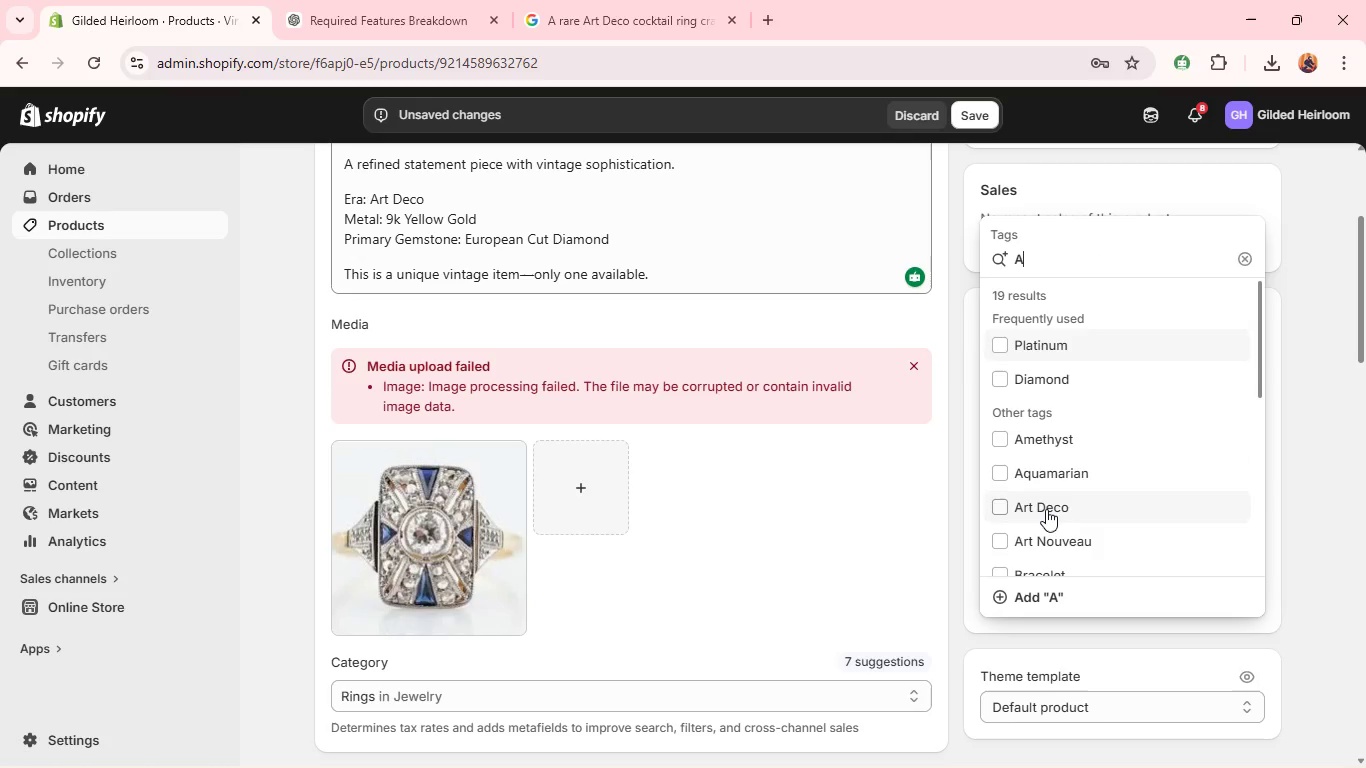 
wait(5.77)
 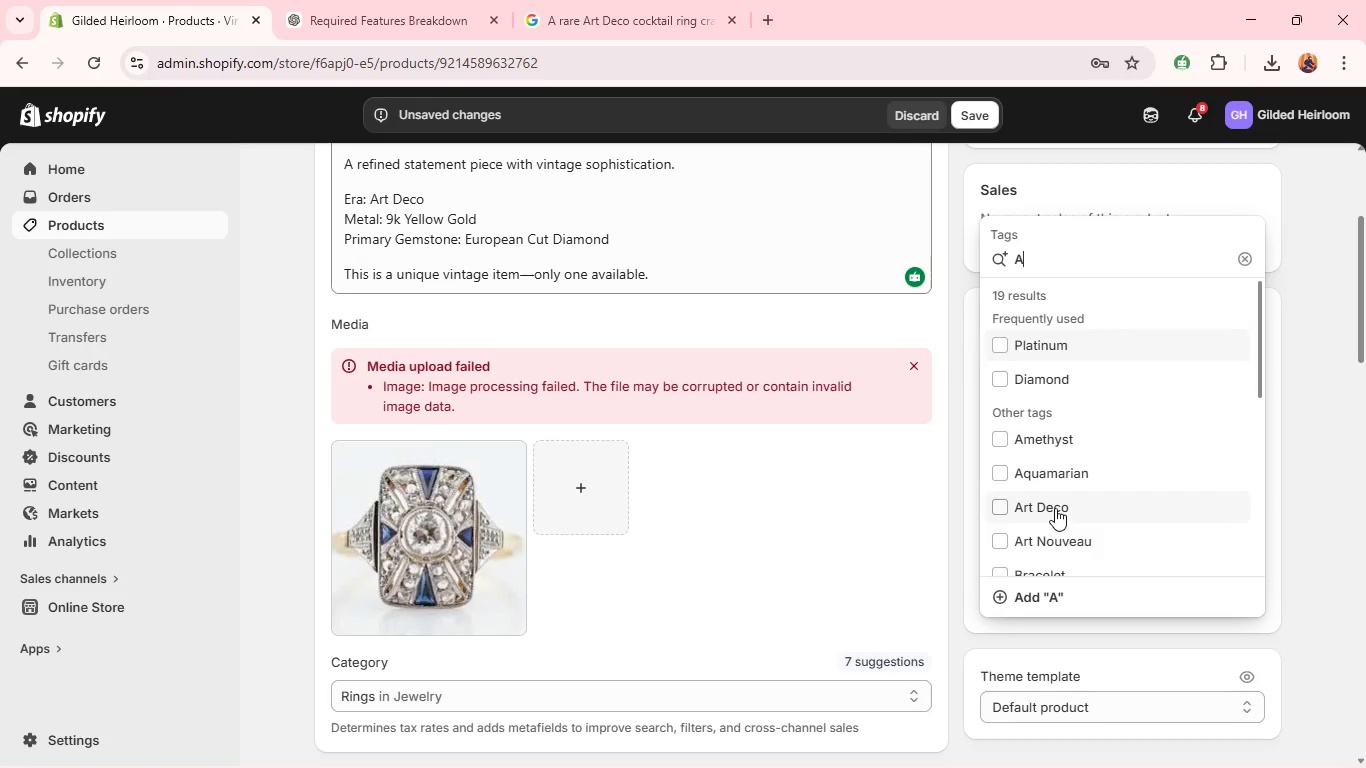 
left_click([1046, 509])
 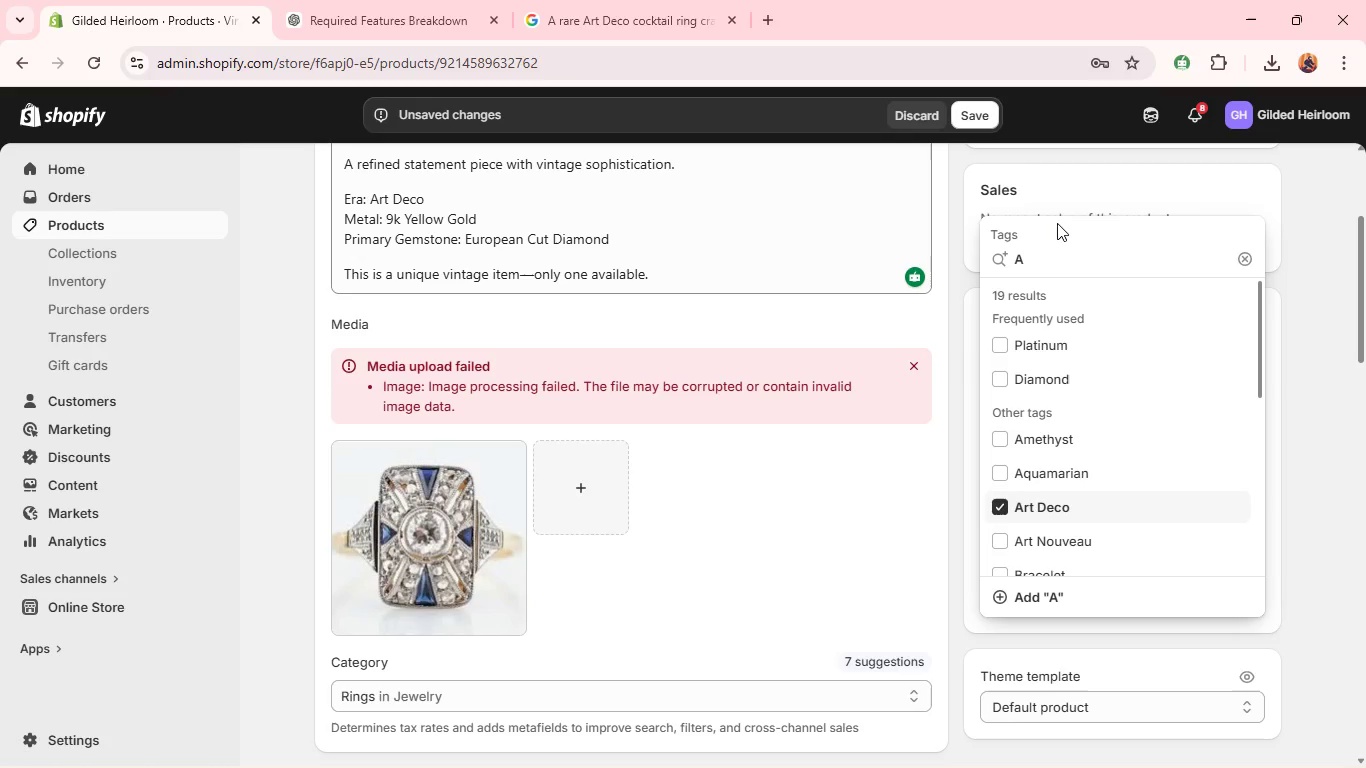 
double_click([1044, 273])
 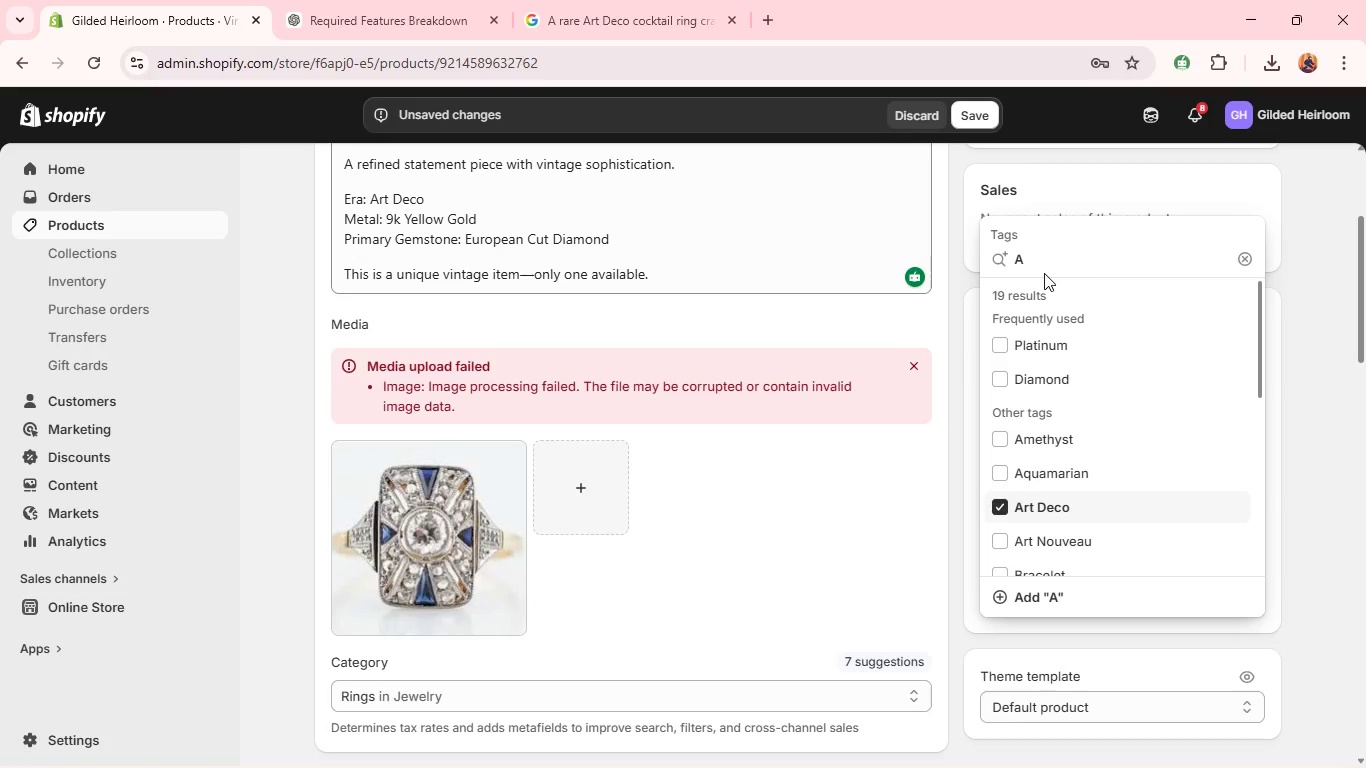 
key(9)
 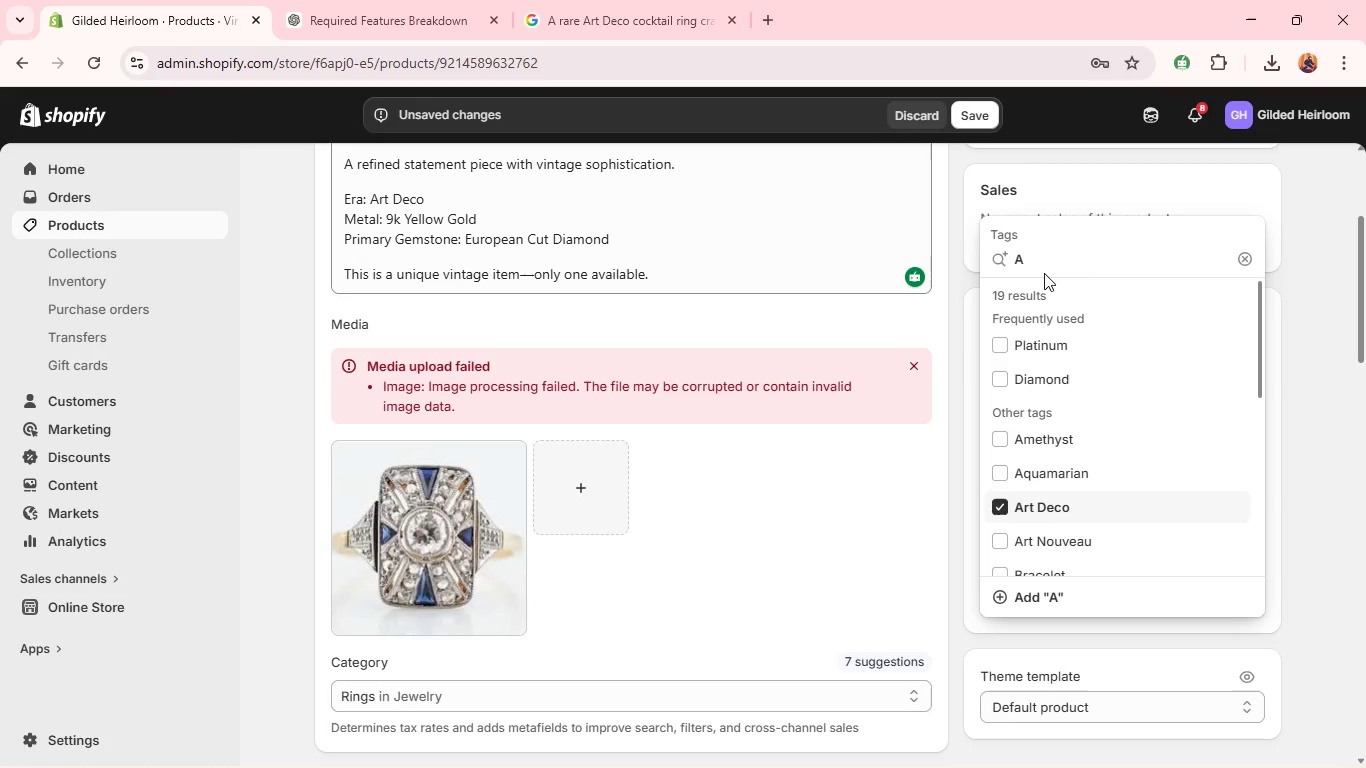 
key(K)
 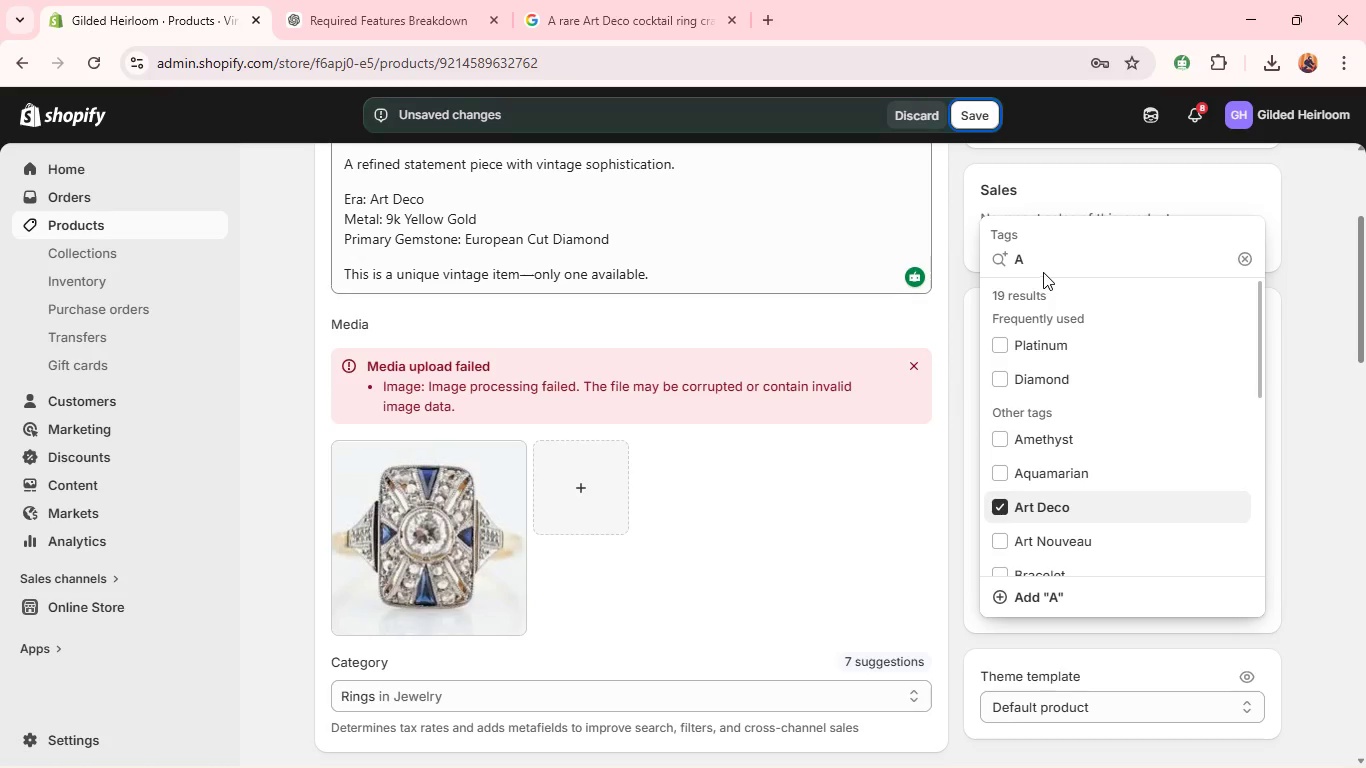 
left_click([1039, 248])
 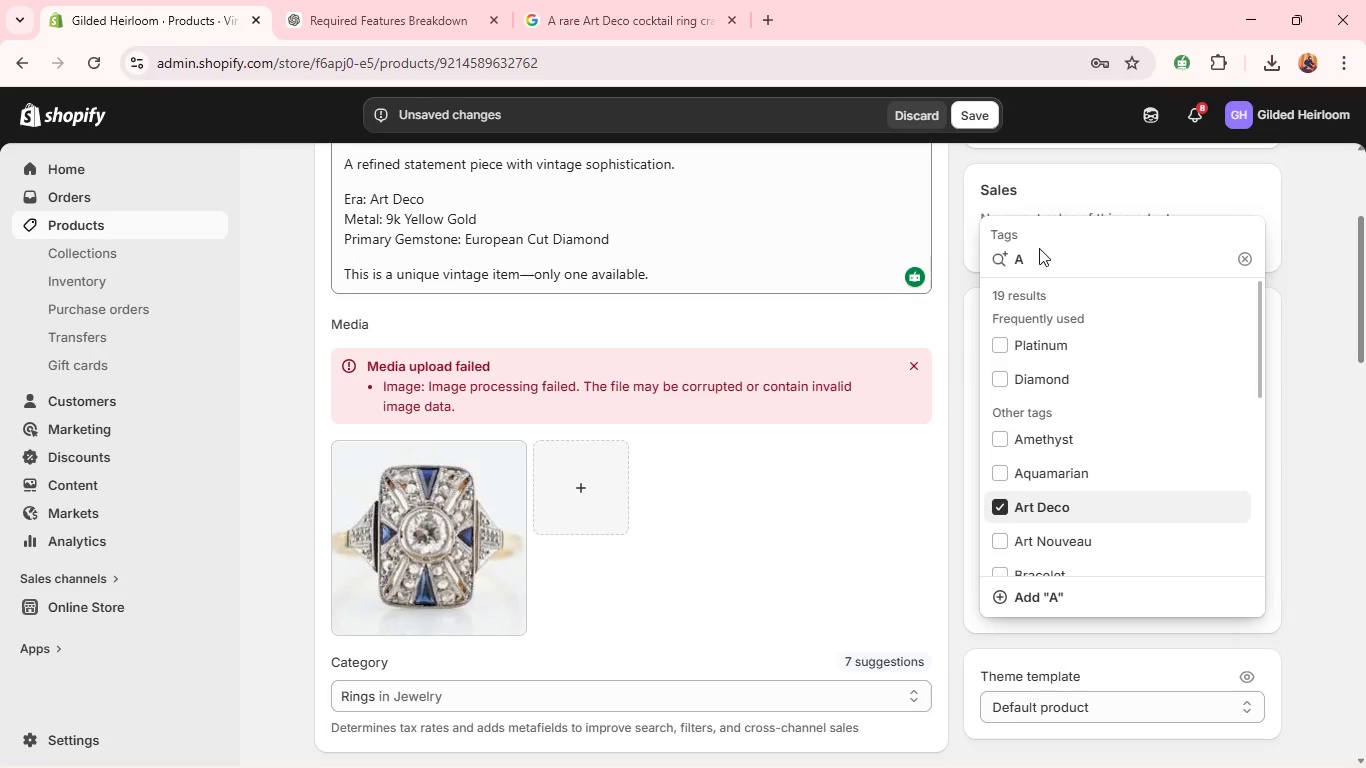 
key(Backspace)
type(9K)
 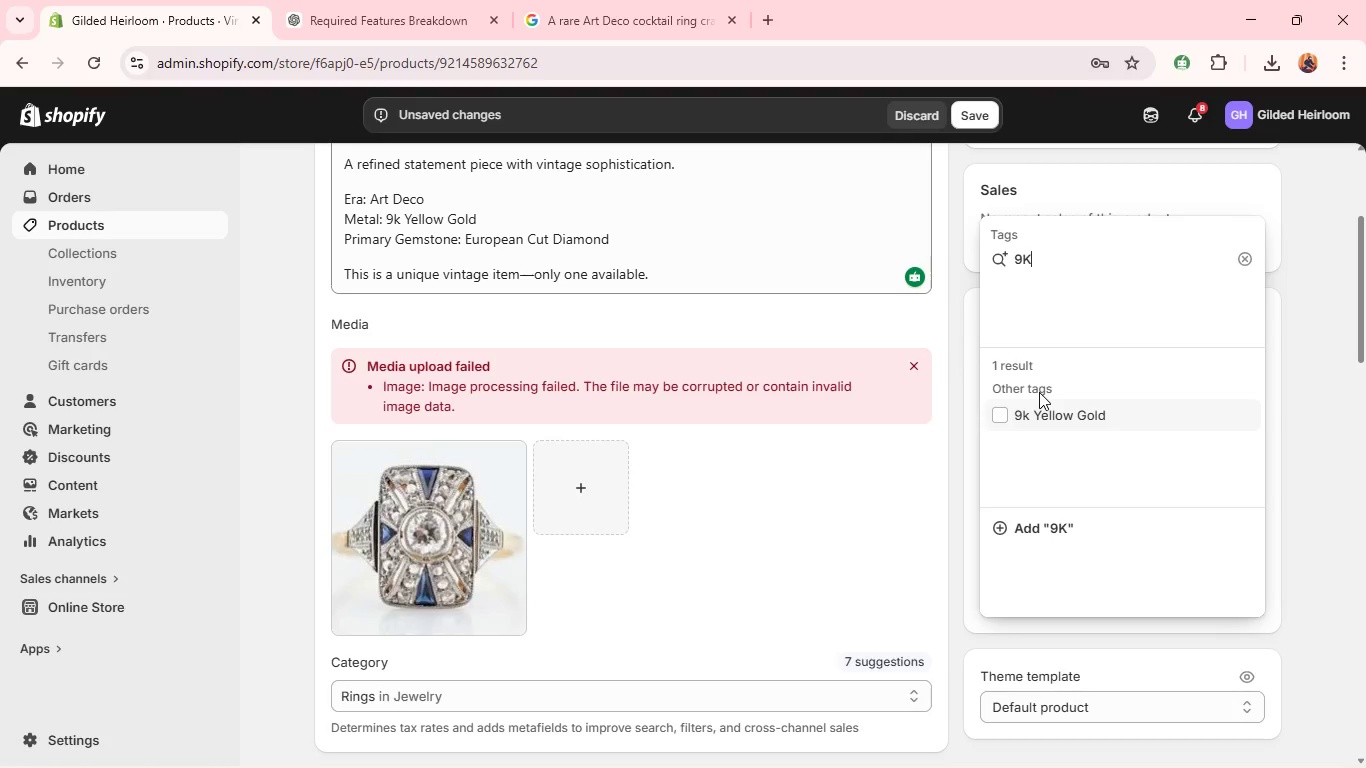 
left_click([1032, 427])
 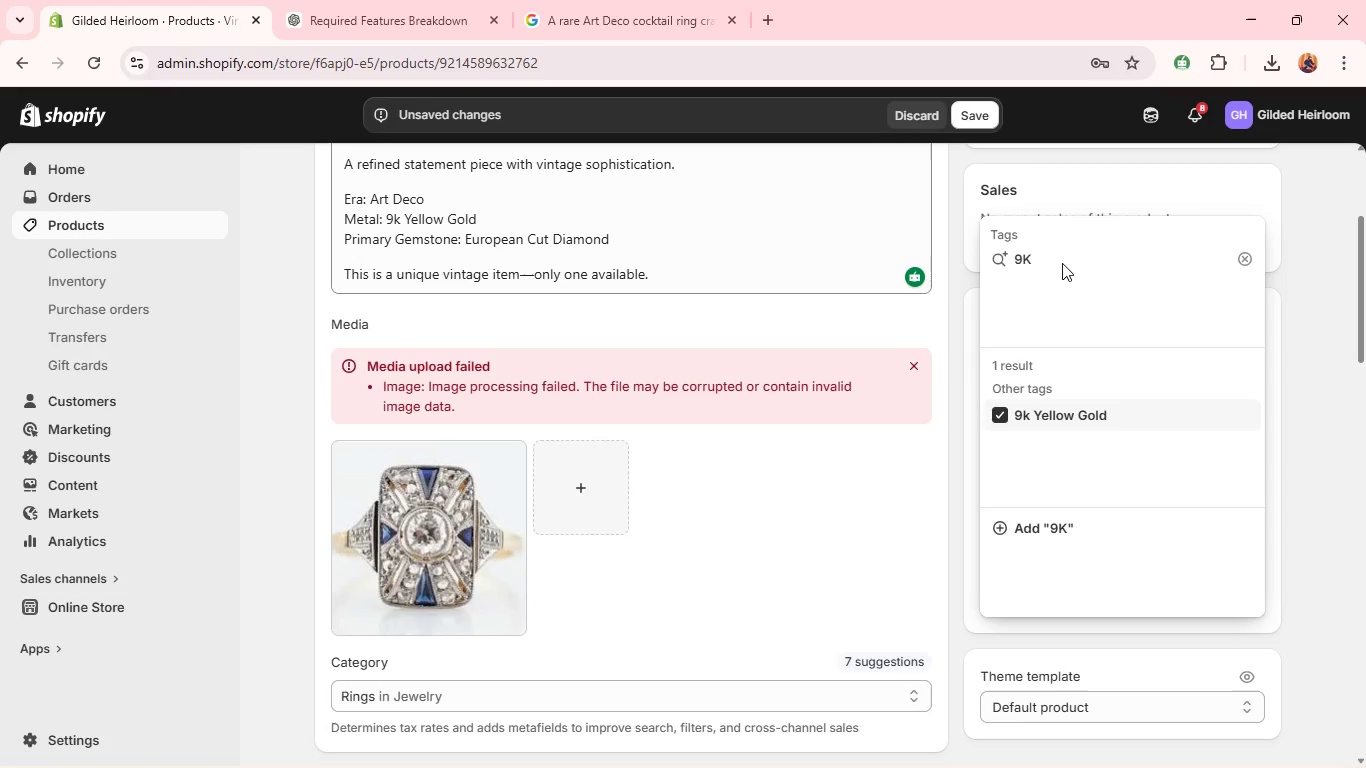 
double_click([1062, 263])
 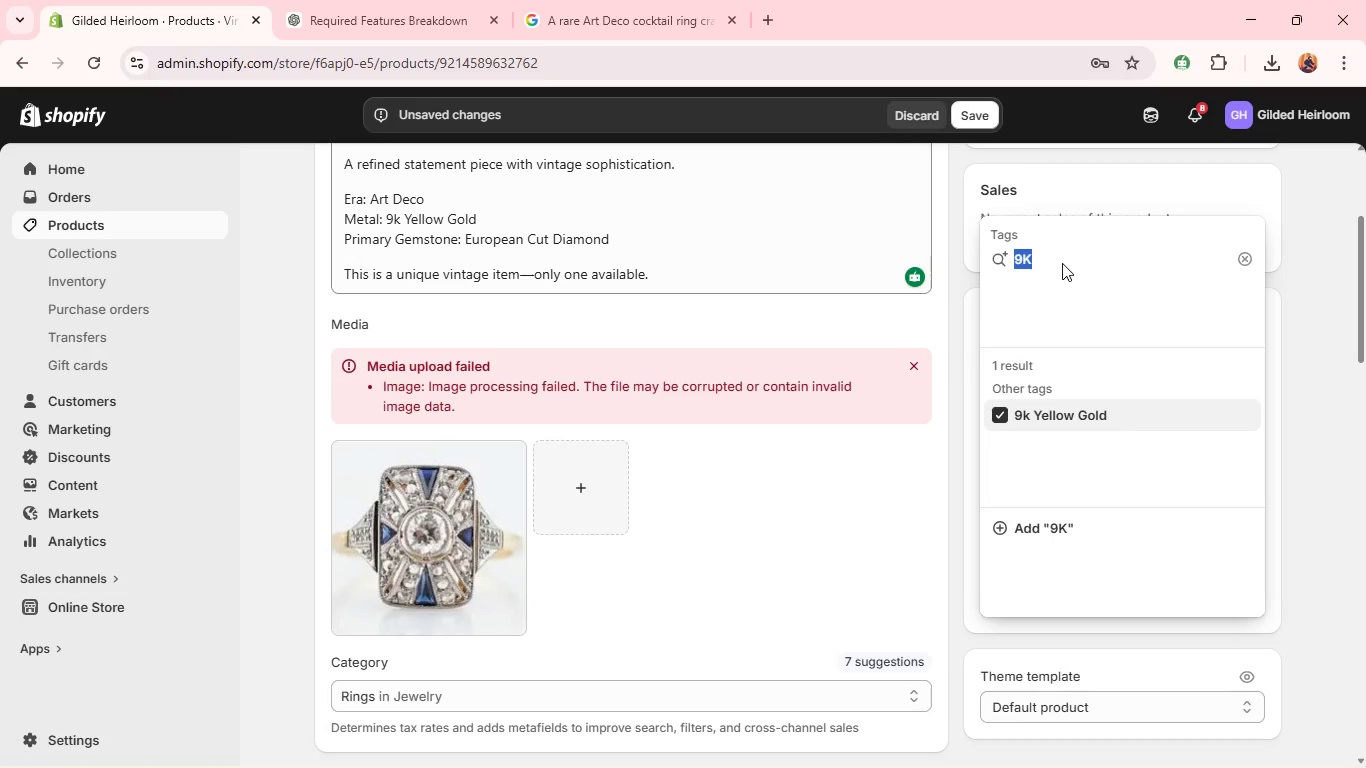 
triple_click([1062, 263])
 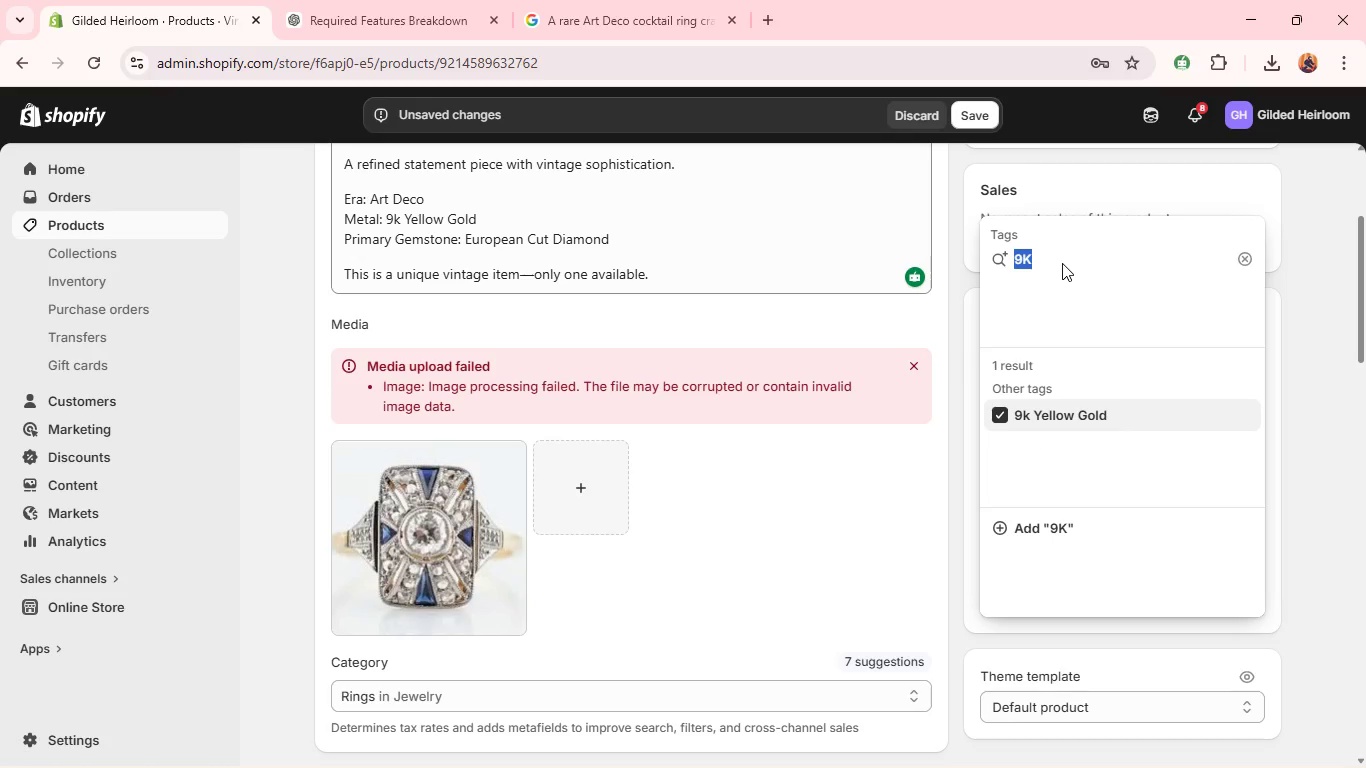 
type(Di)
 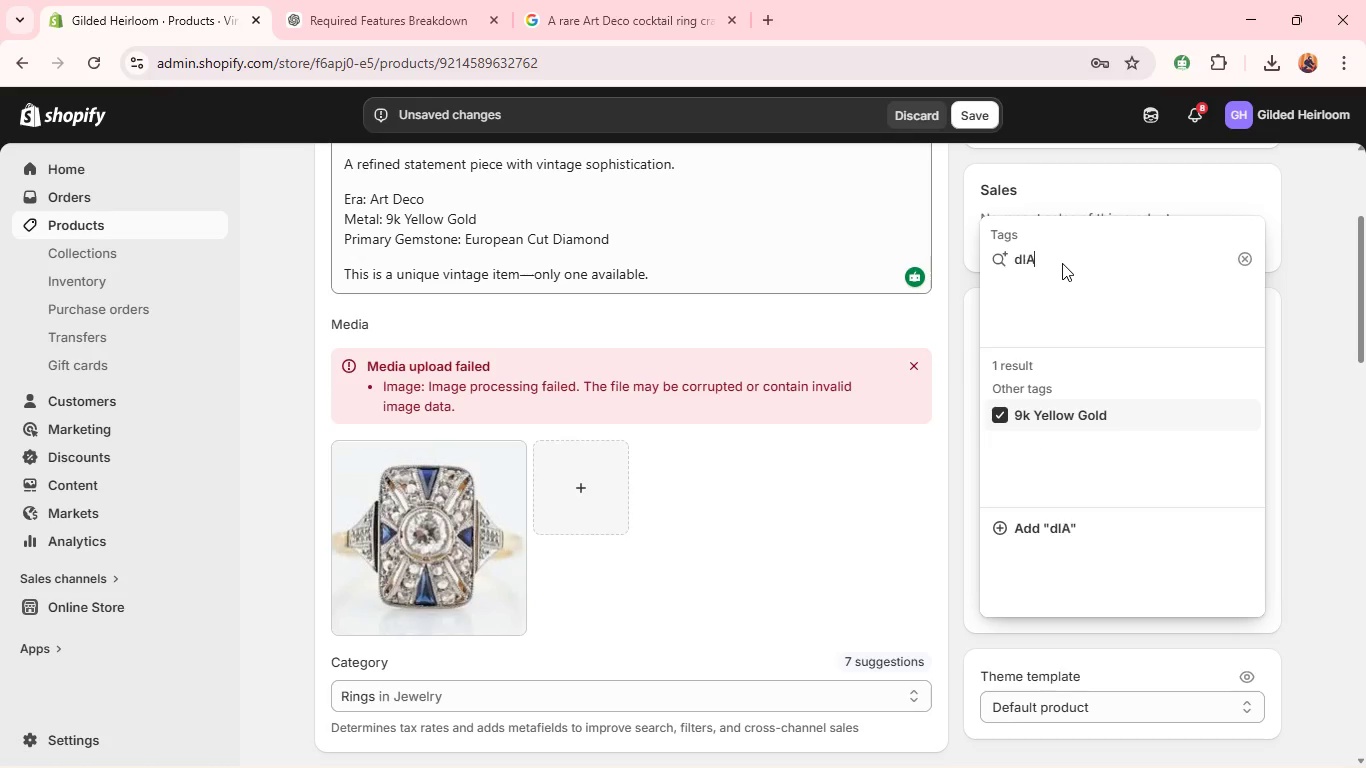 
type(am)
 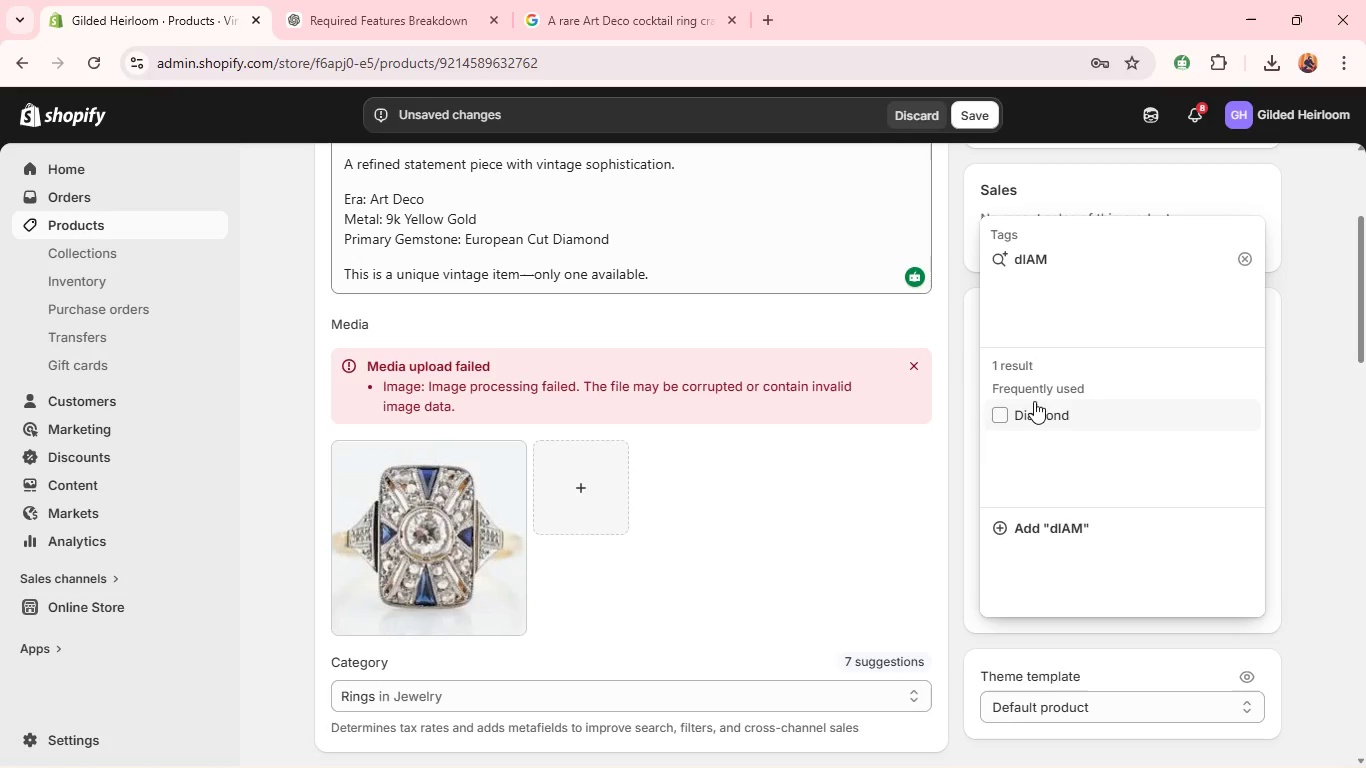 
left_click([1034, 401])
 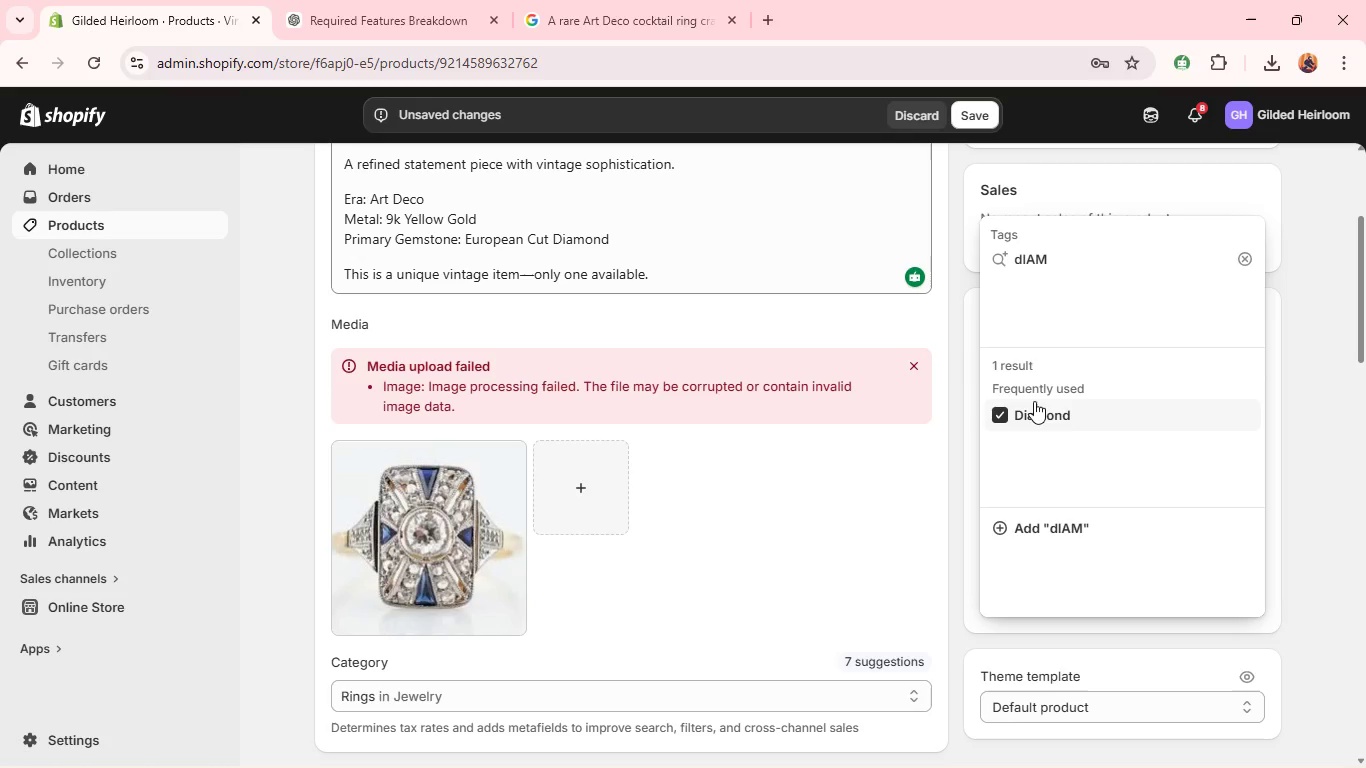 
key(CapsLock)
 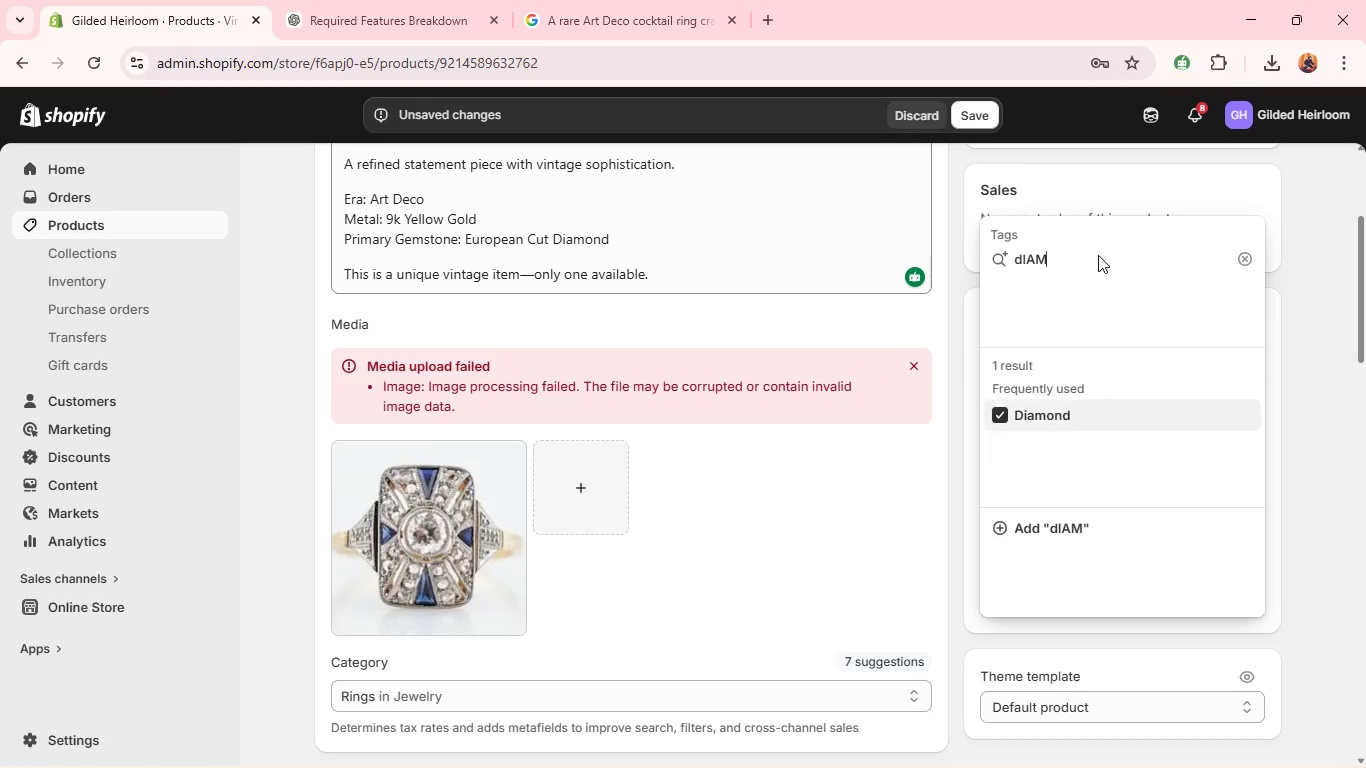 
double_click([1098, 255])
 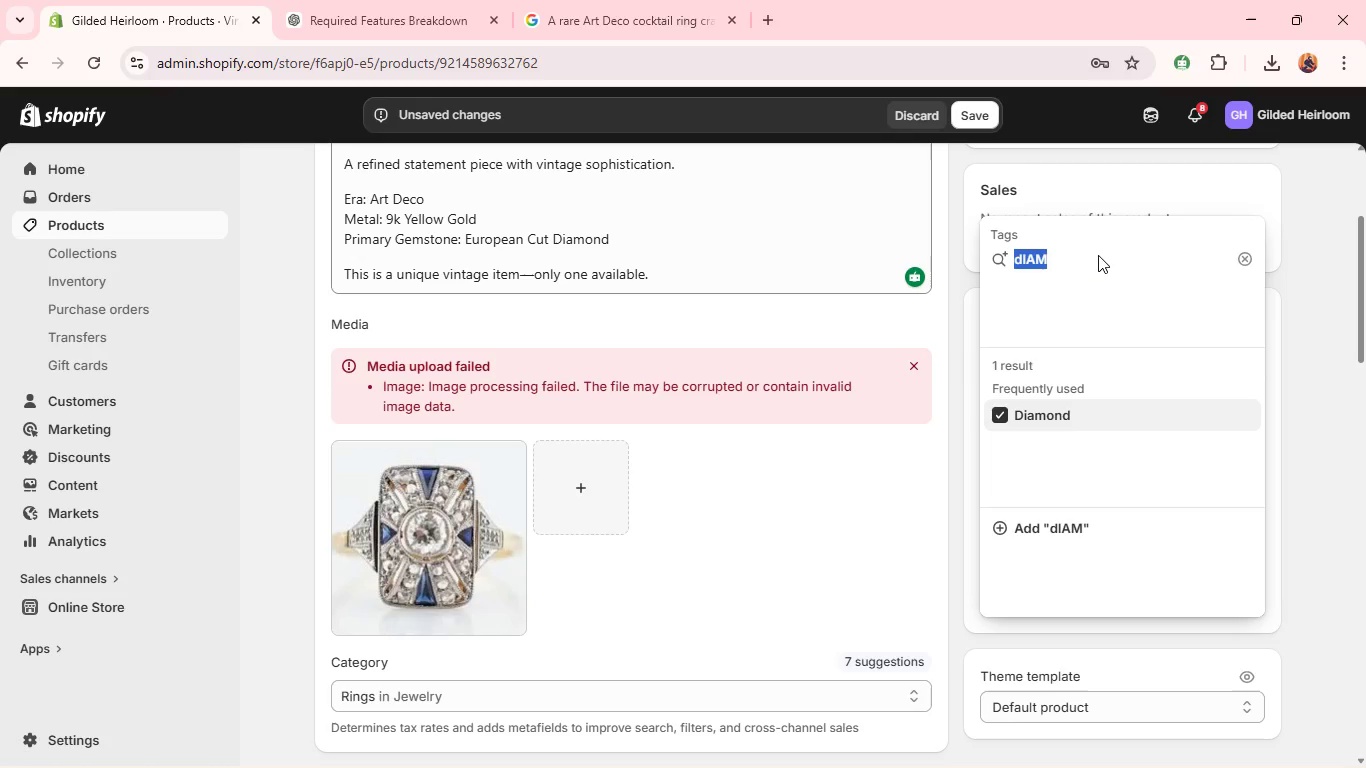 
triple_click([1098, 255])
 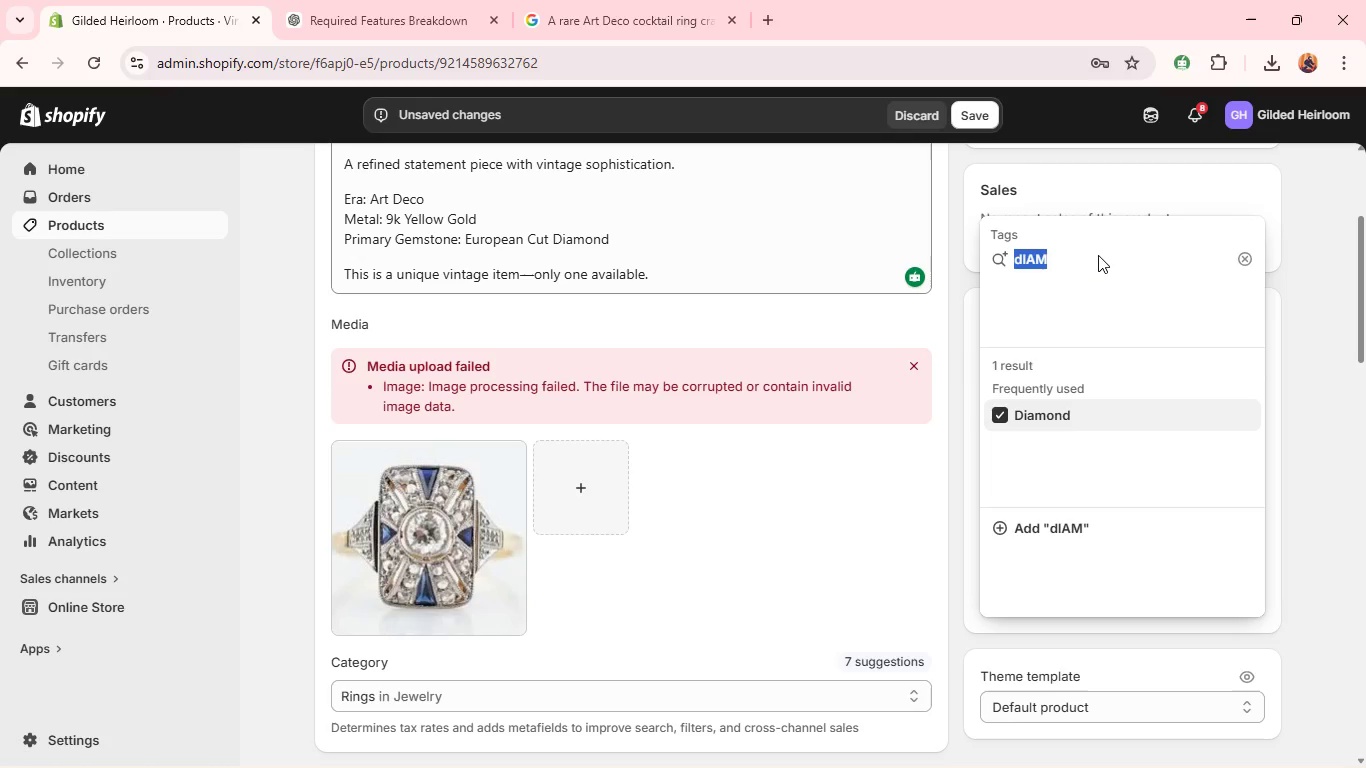 
type(RIN)
 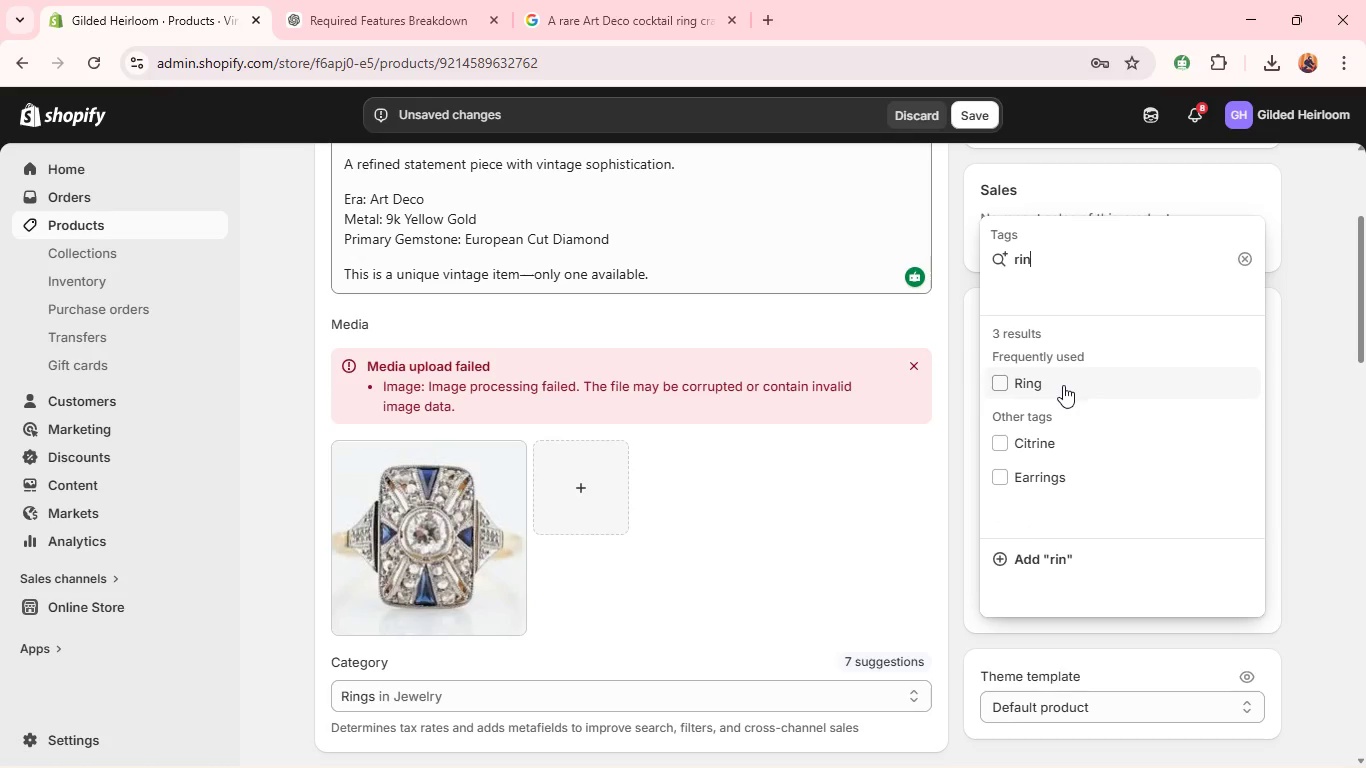 
left_click([1064, 390])
 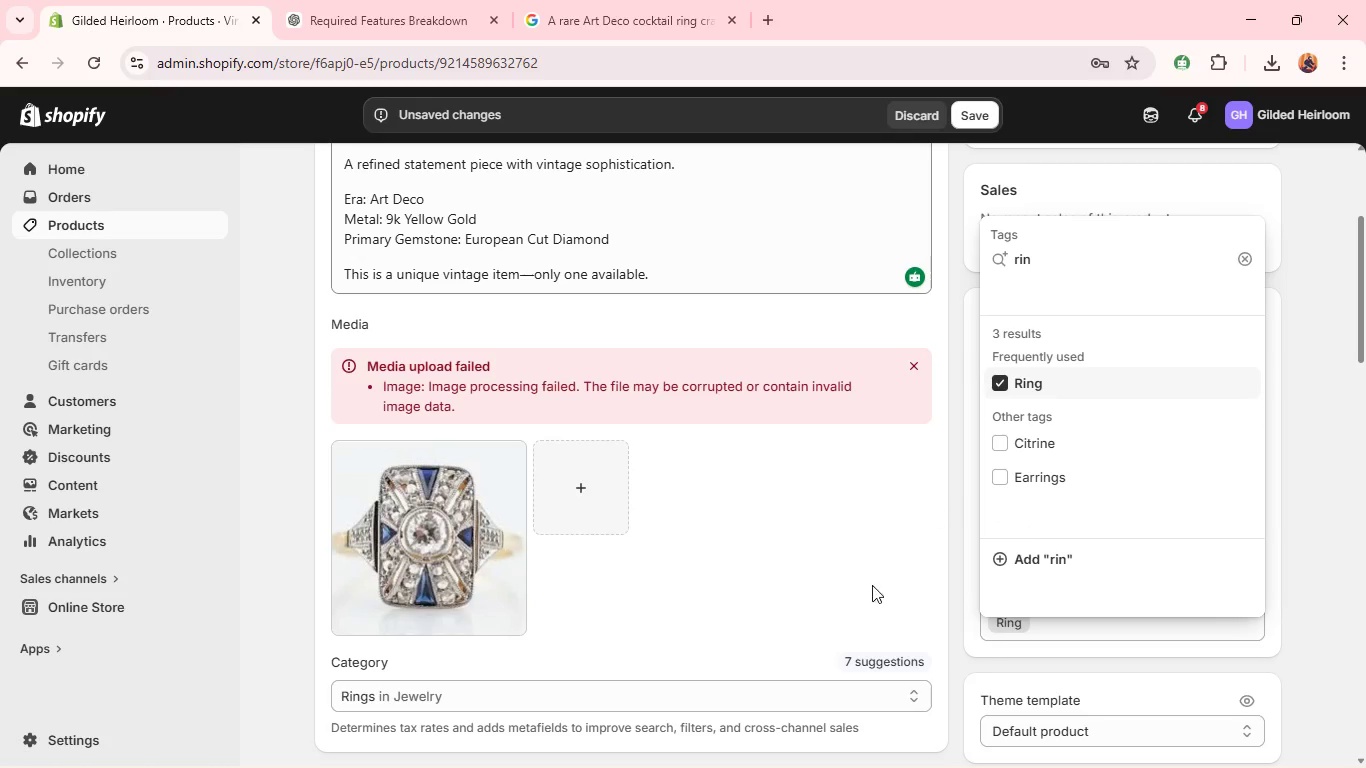 
left_click([857, 623])
 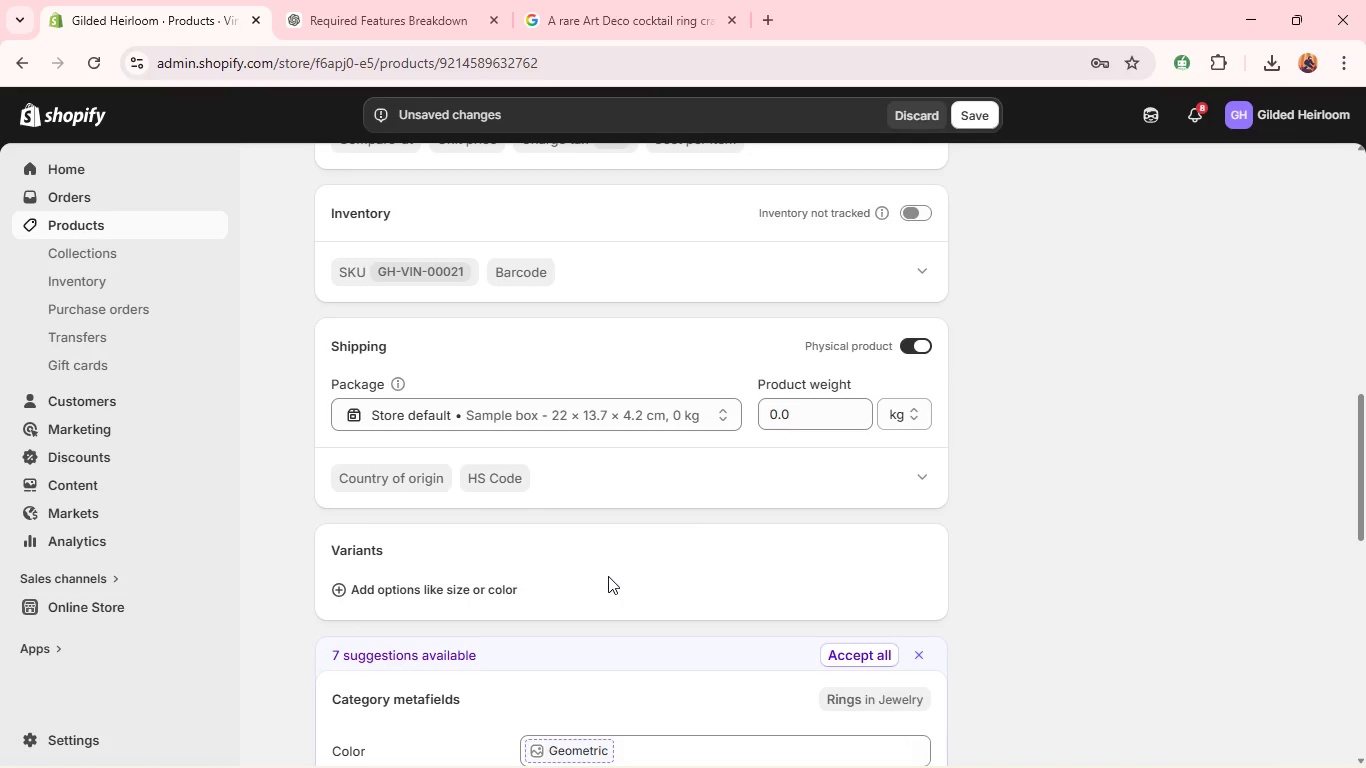 
wait(6.81)
 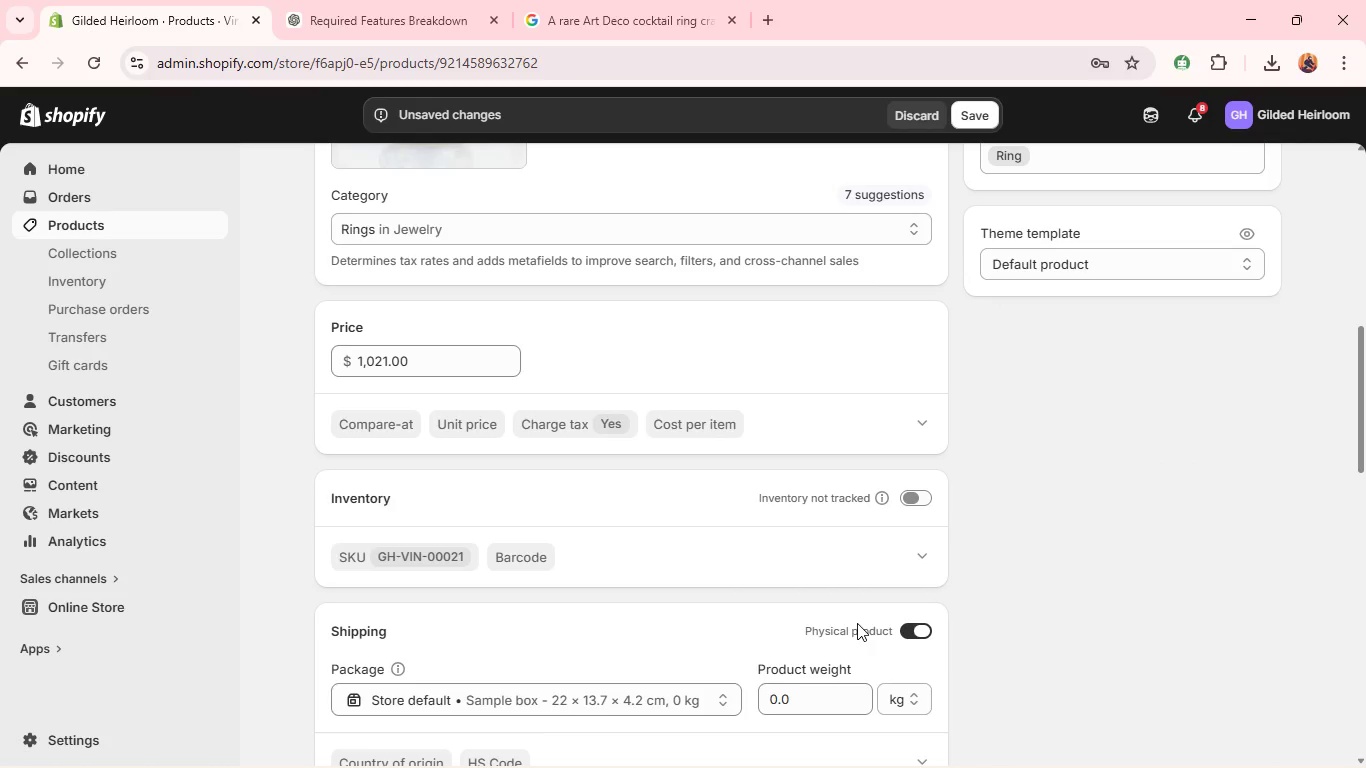 
left_click([493, 596])
 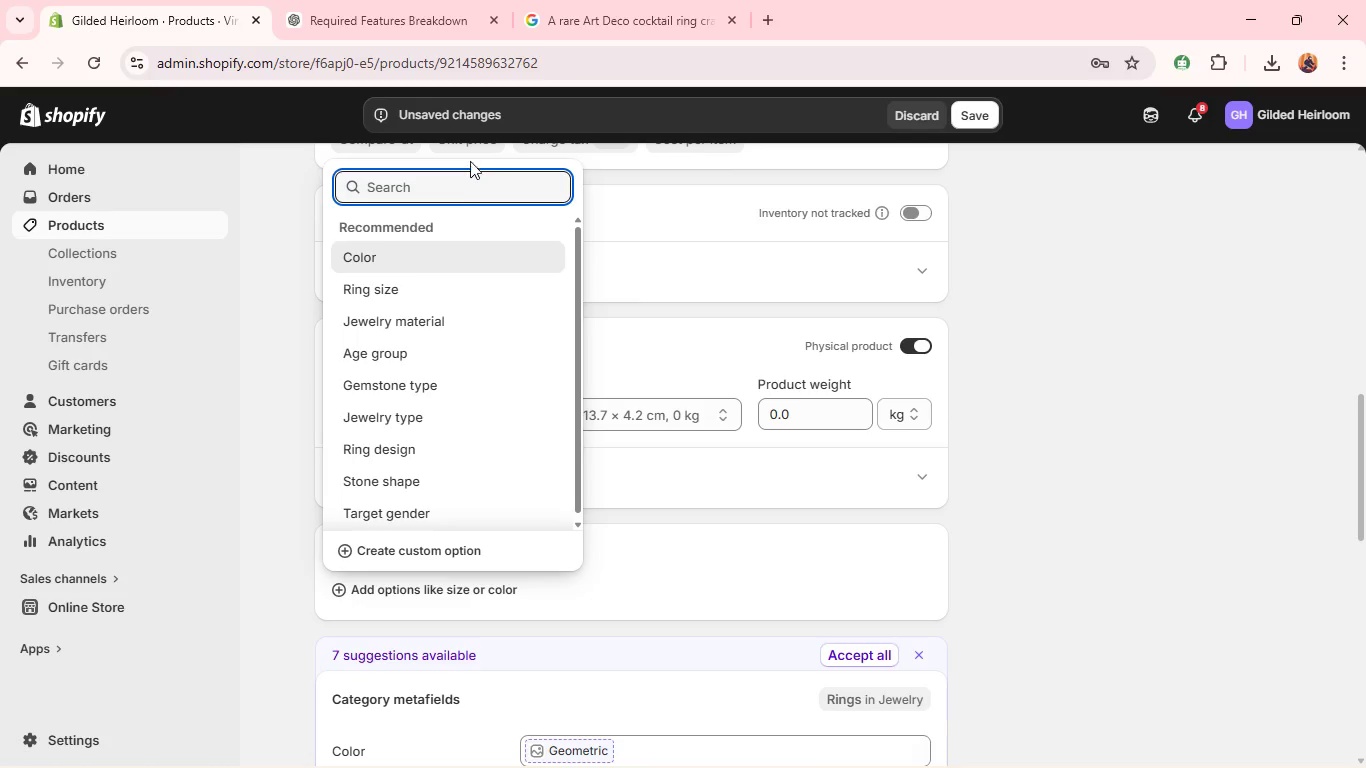 
left_click([463, 182])
 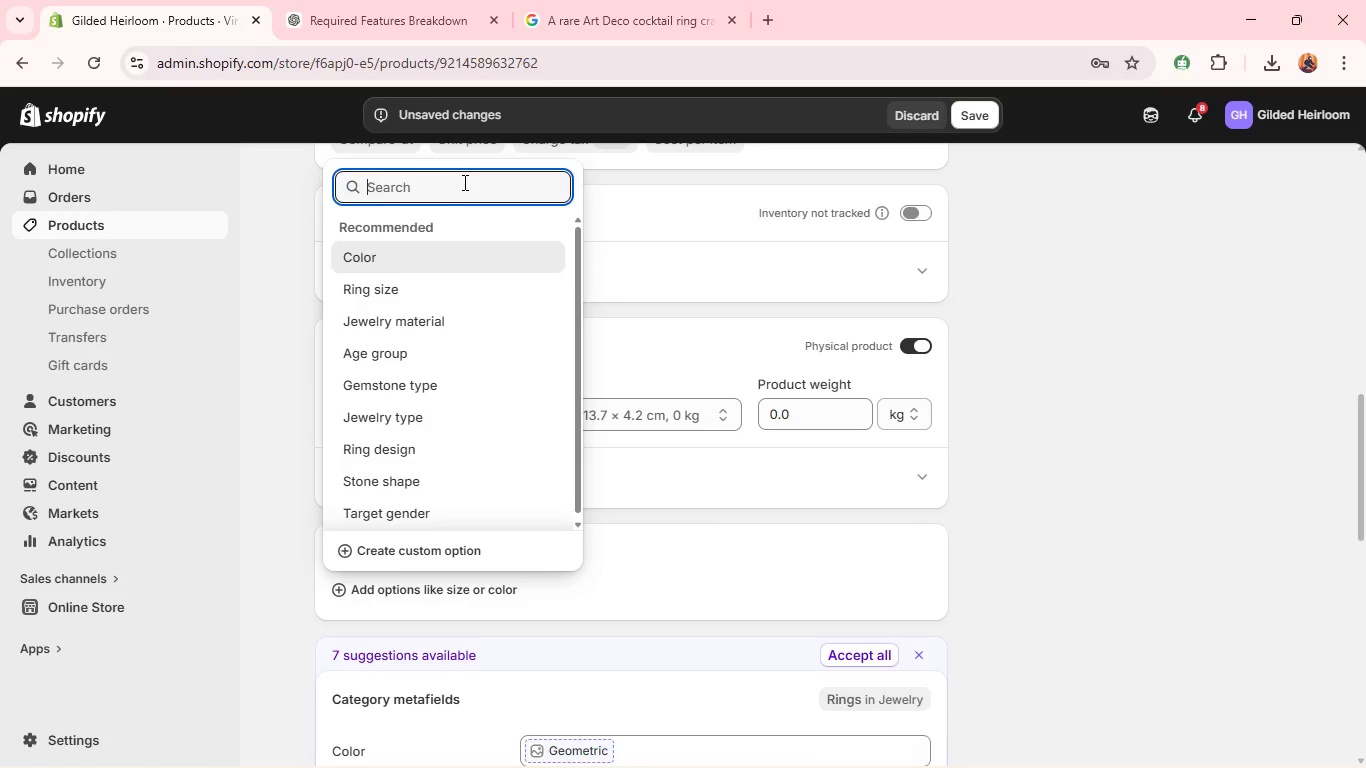 
type(Ma)
 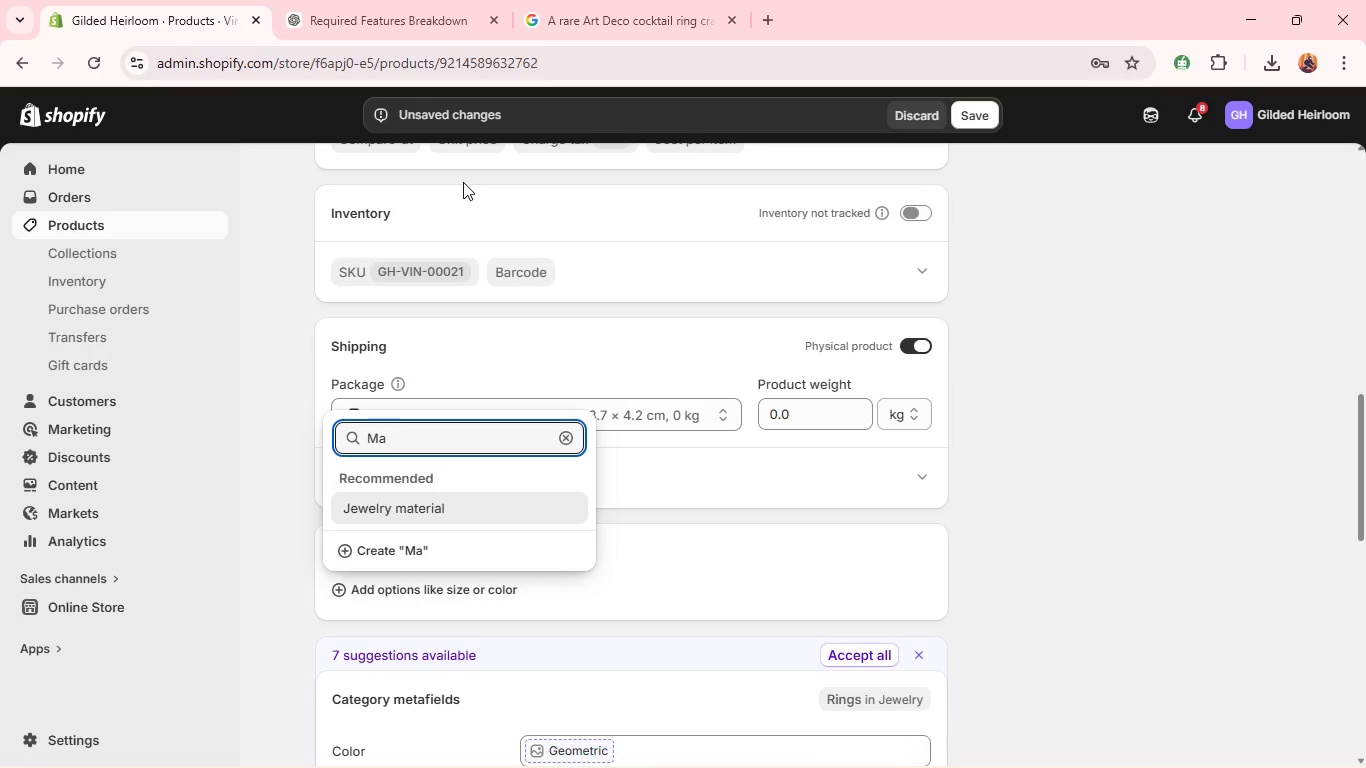 
type(terial )
 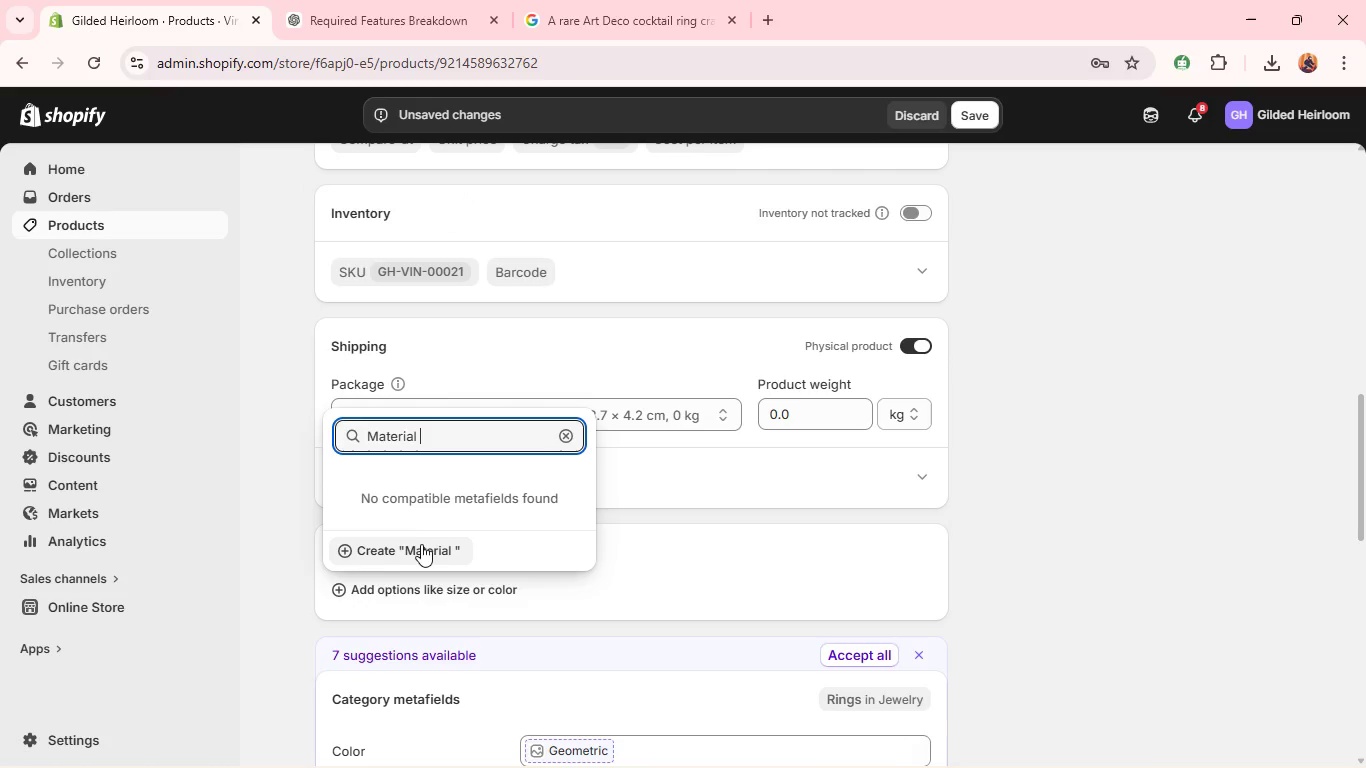 
left_click([419, 551])
 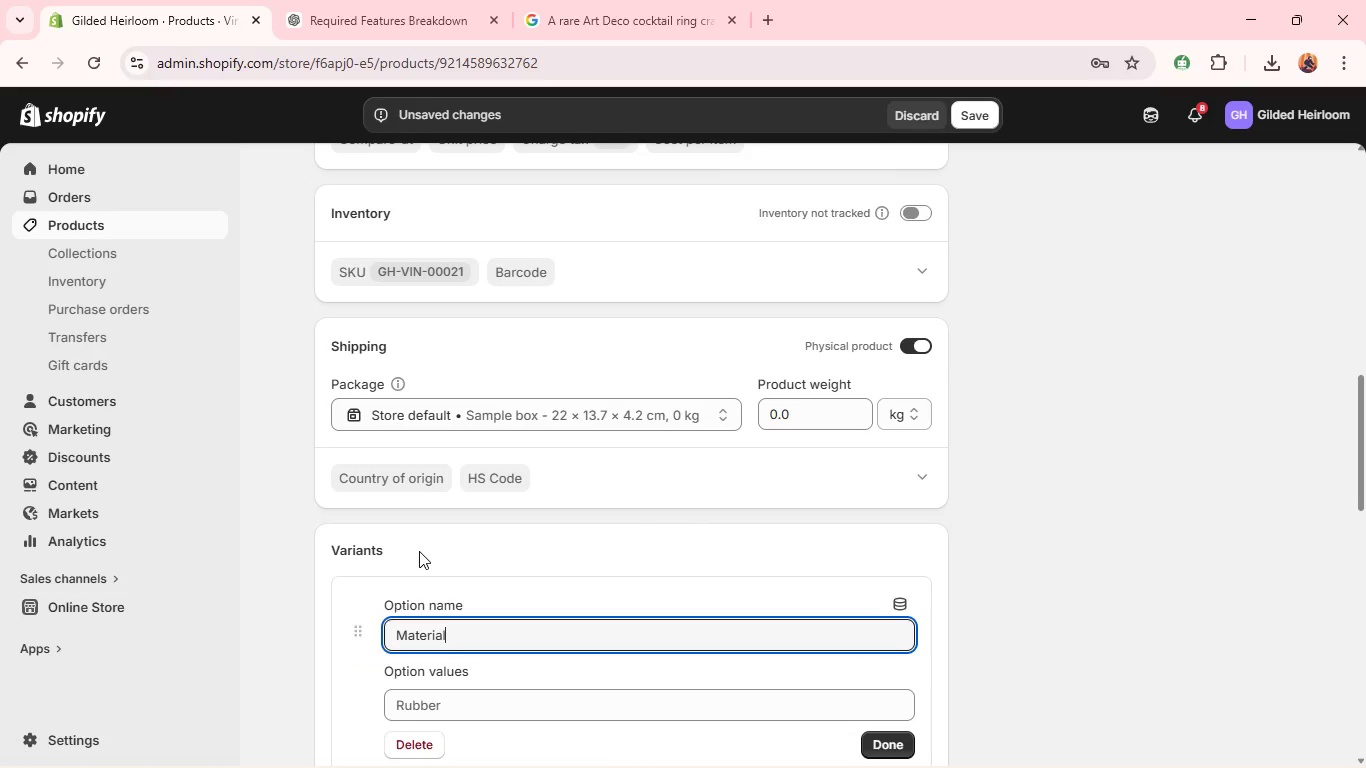 
wait(14.88)
 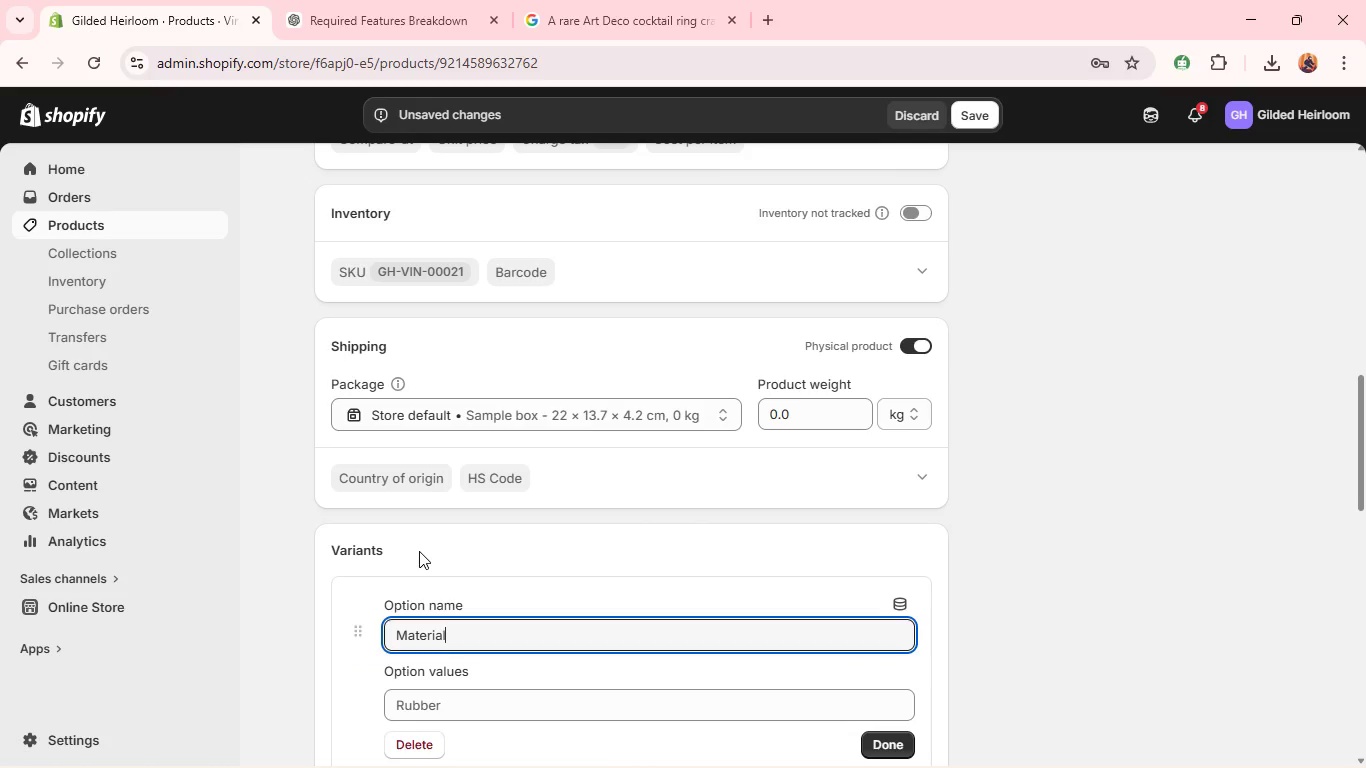 
left_click([459, 696])
 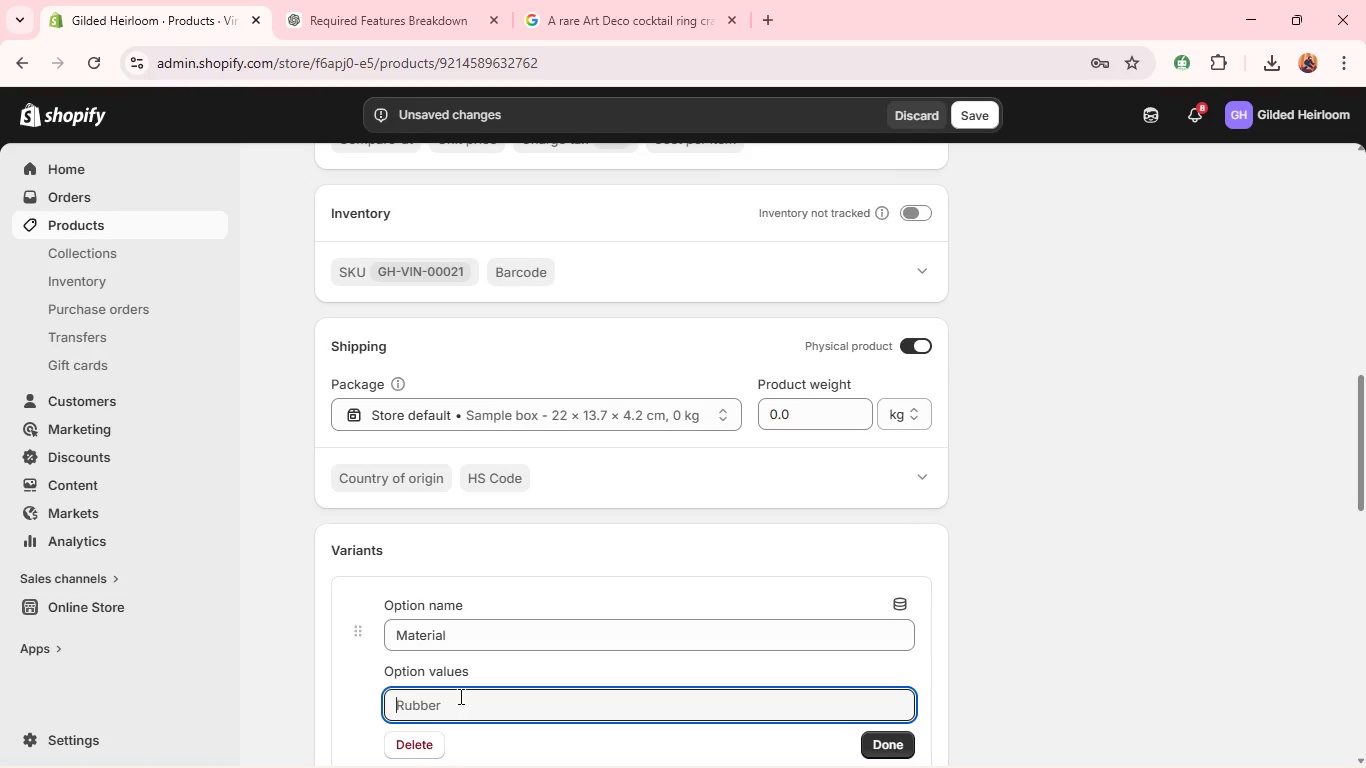 
type(9k T)
key(Backspace)
type(Yellow Gold)
 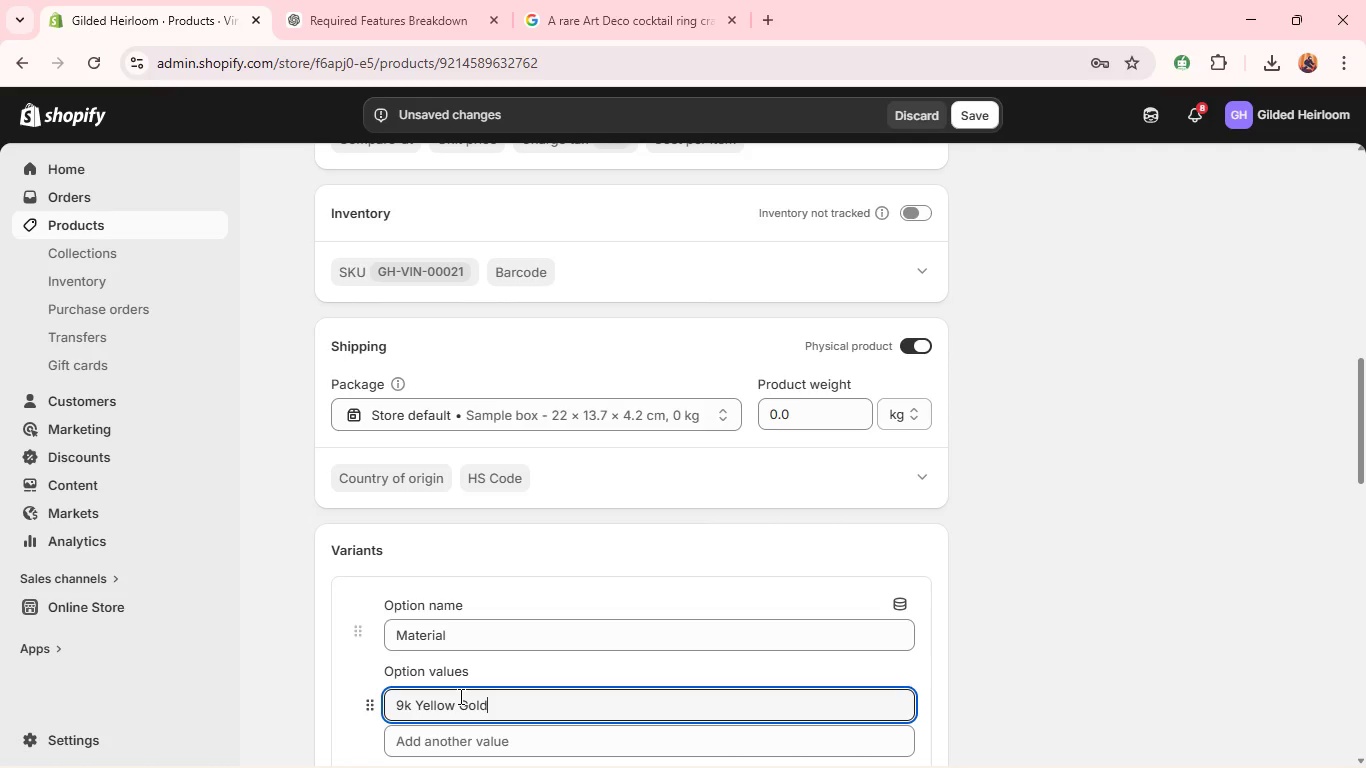 
left_click([884, 436])
 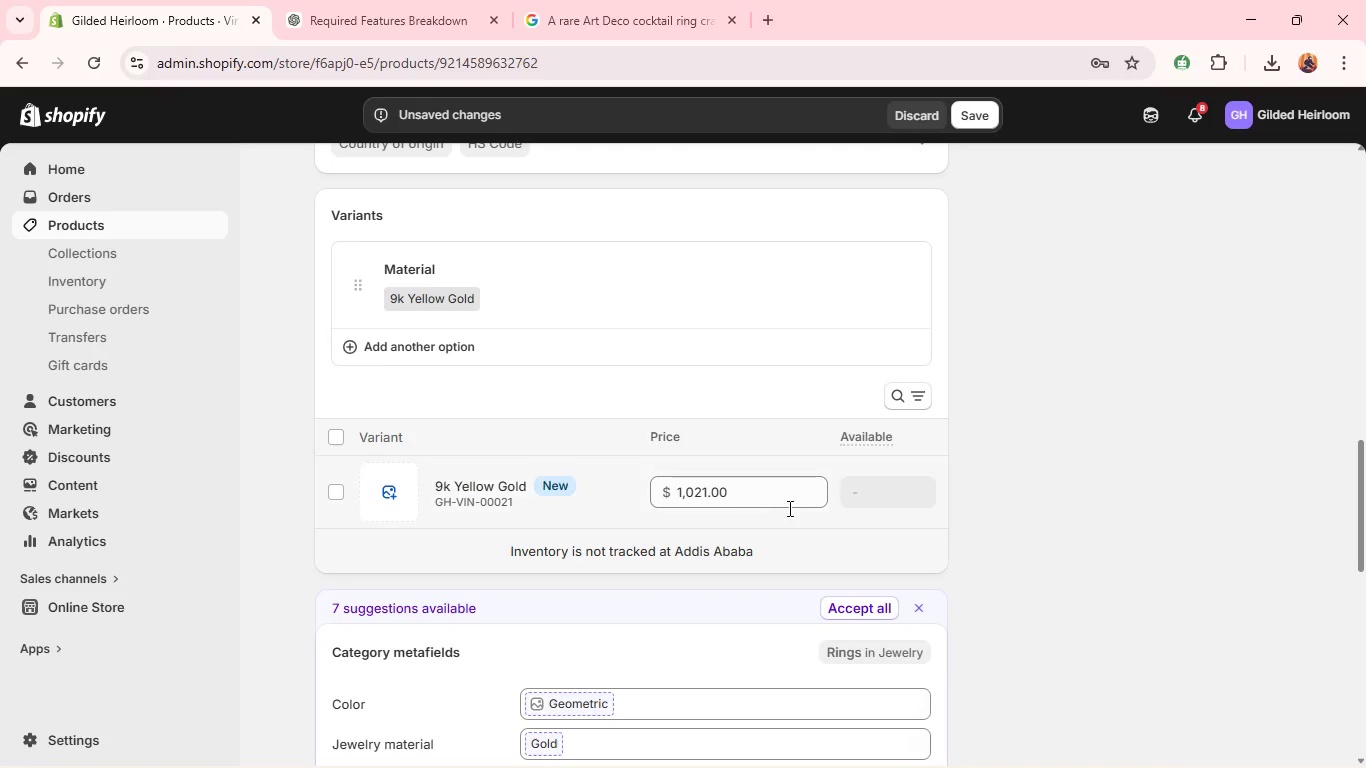 
double_click([766, 497])
 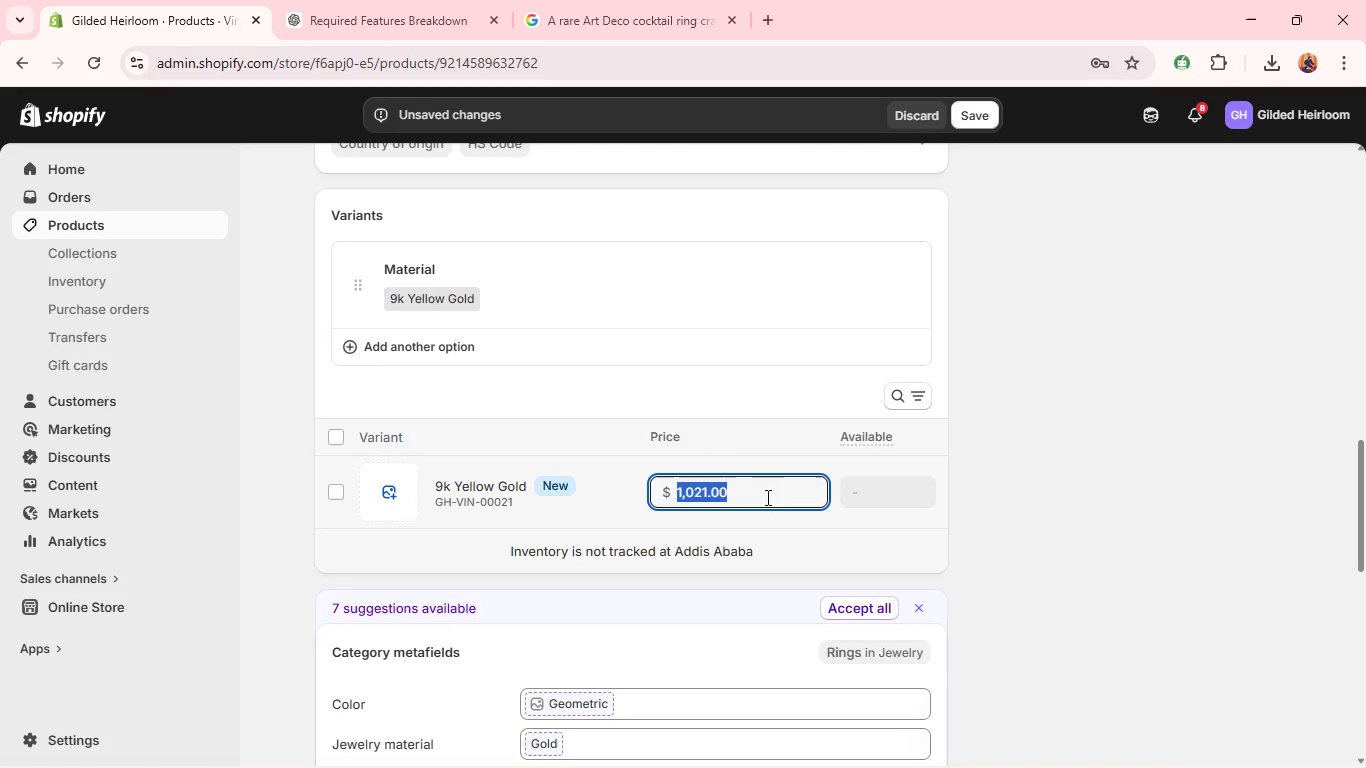 
triple_click([766, 497])
 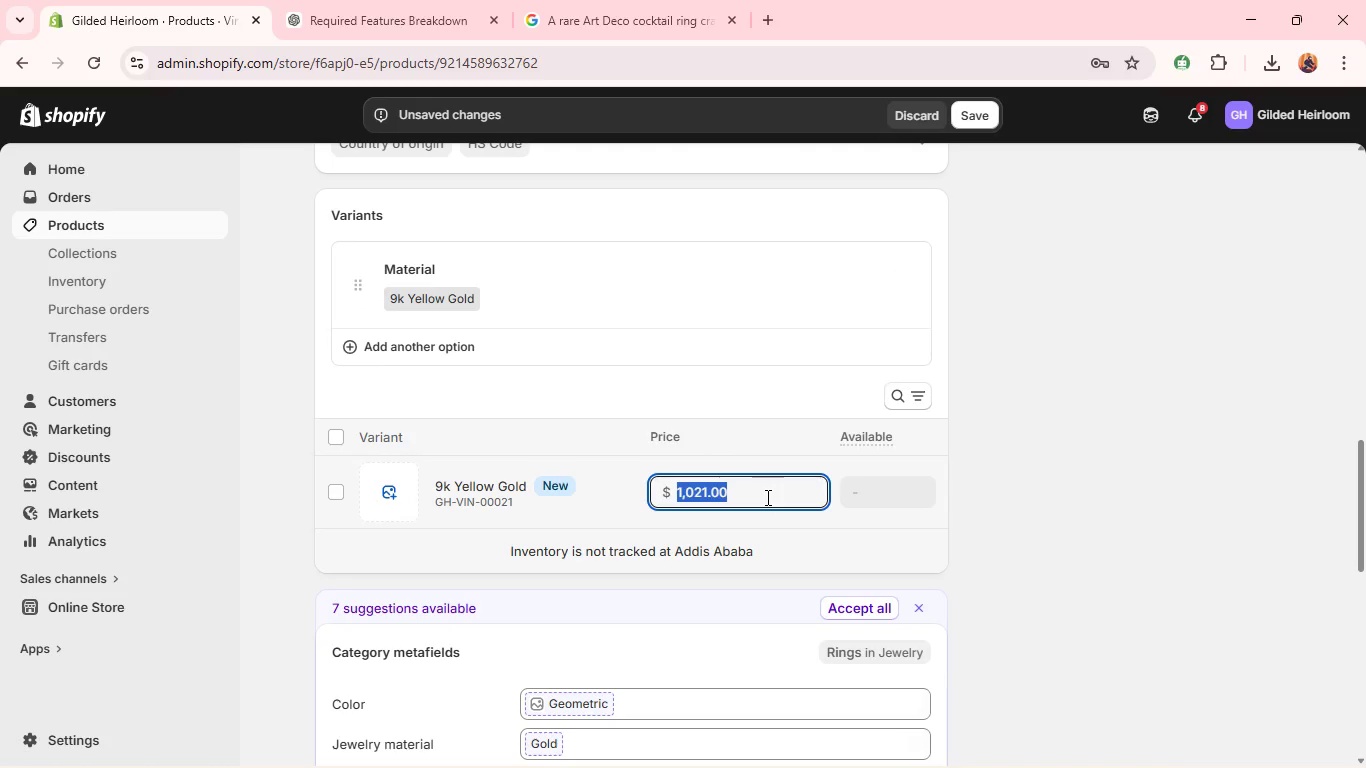 
type(2735.69)
 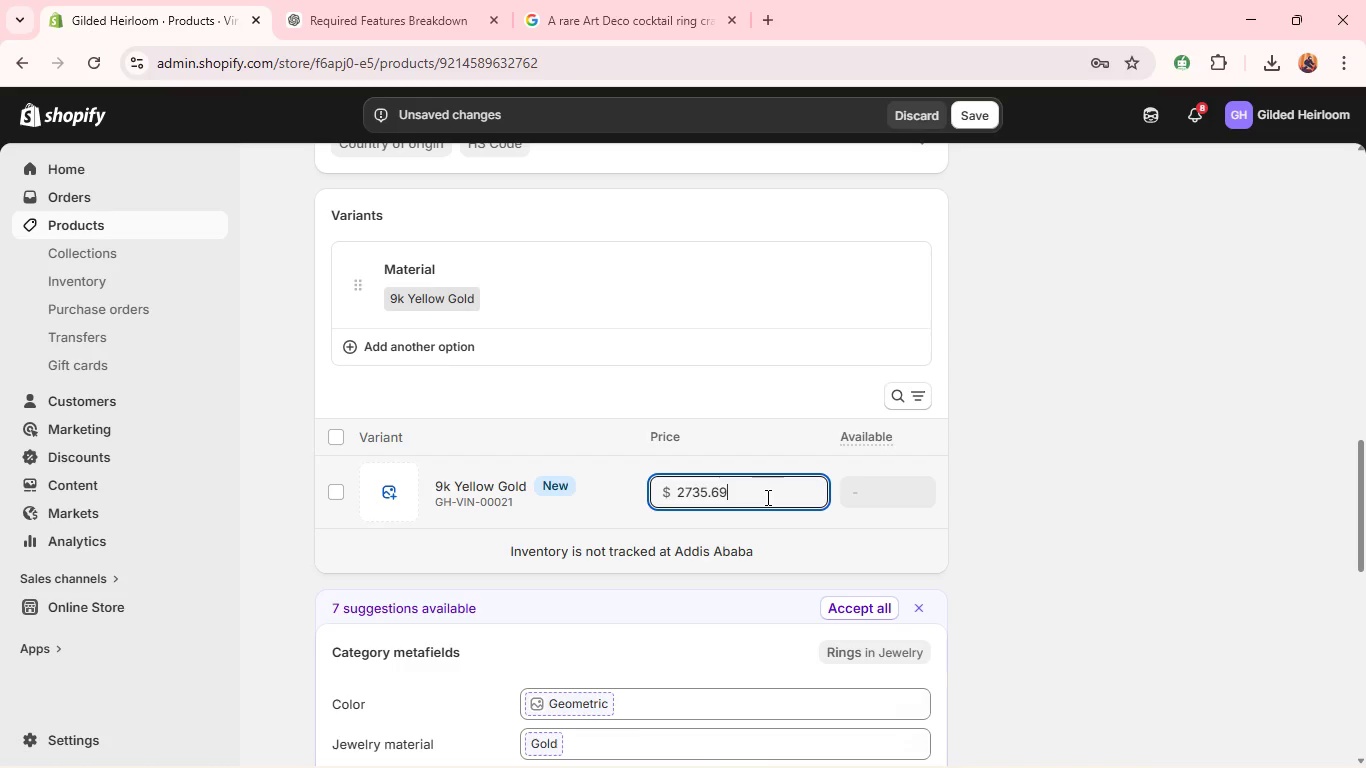 
wait(21.61)
 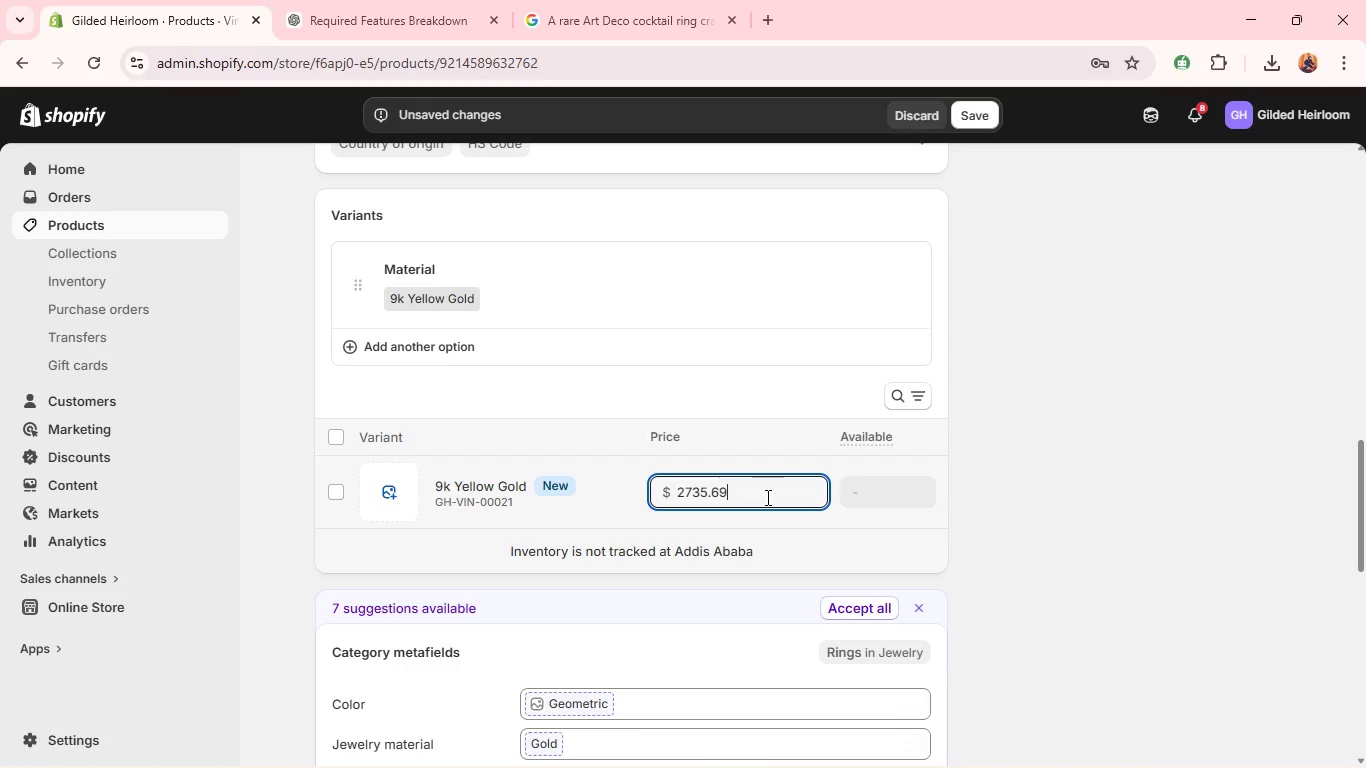 
left_click([852, 189])
 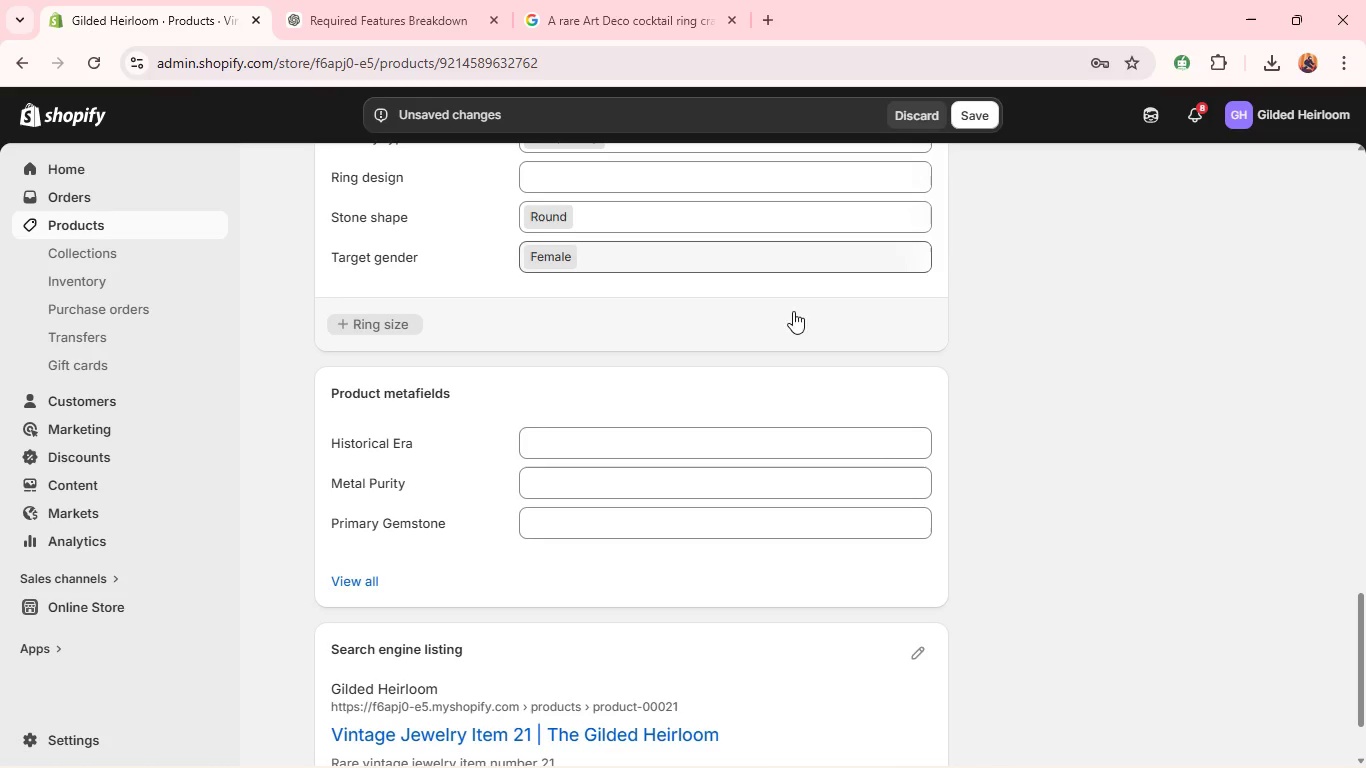 
left_click([706, 453])
 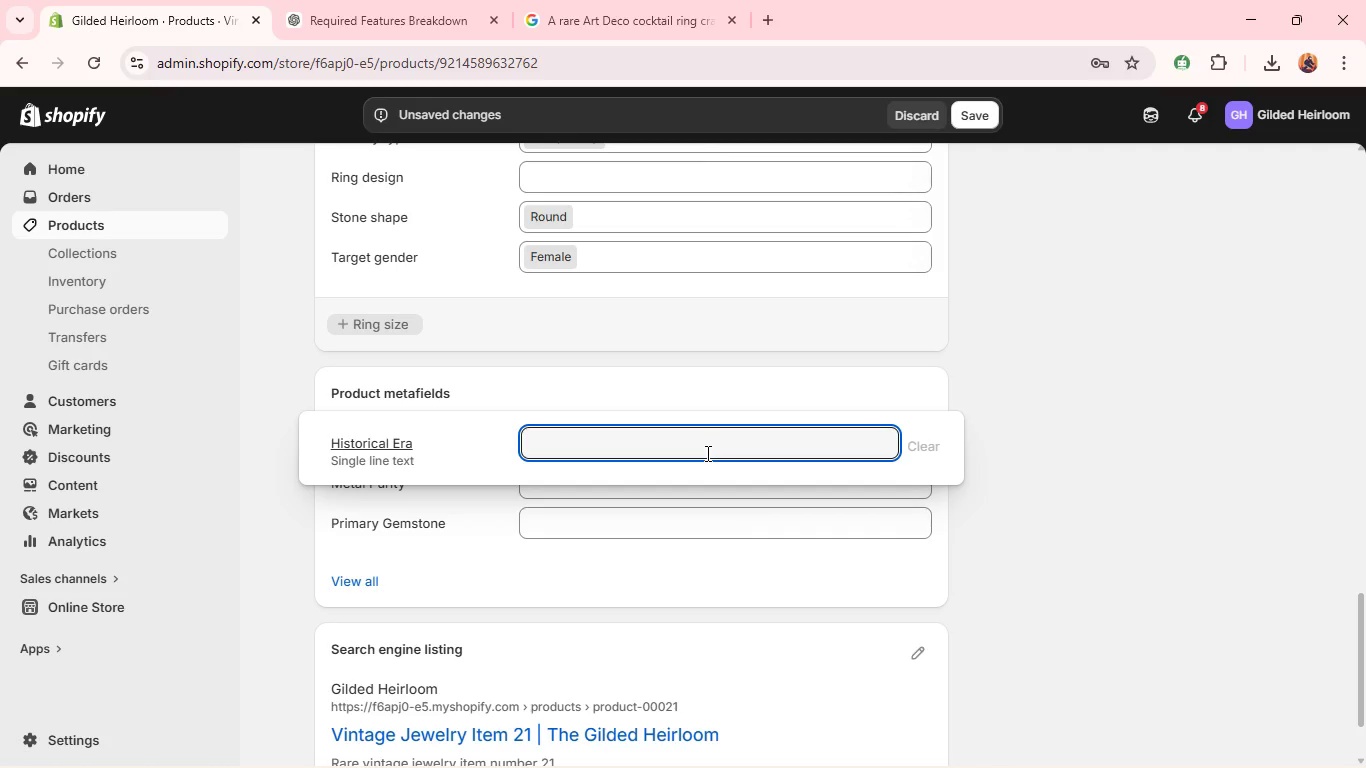 
type(Ar)
 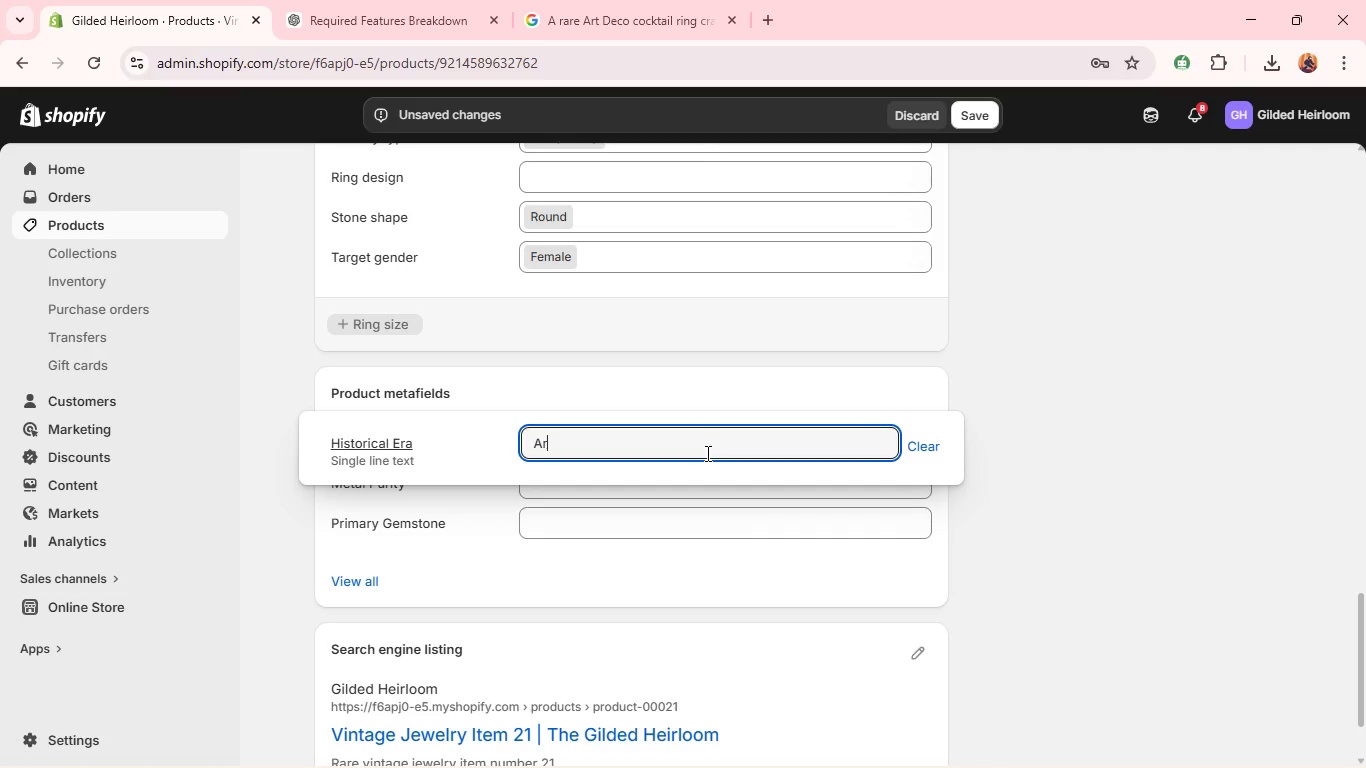 
type(t Deco)
 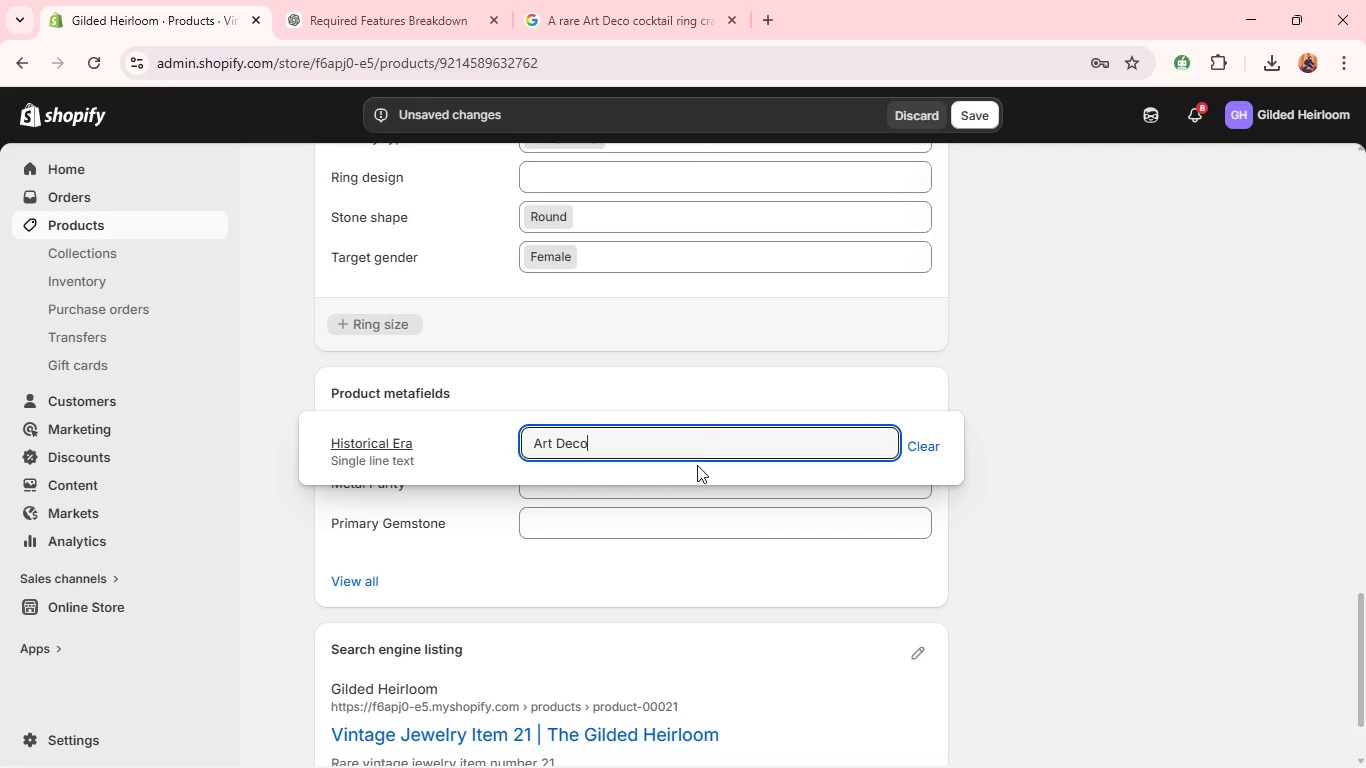 
left_click([679, 490])
 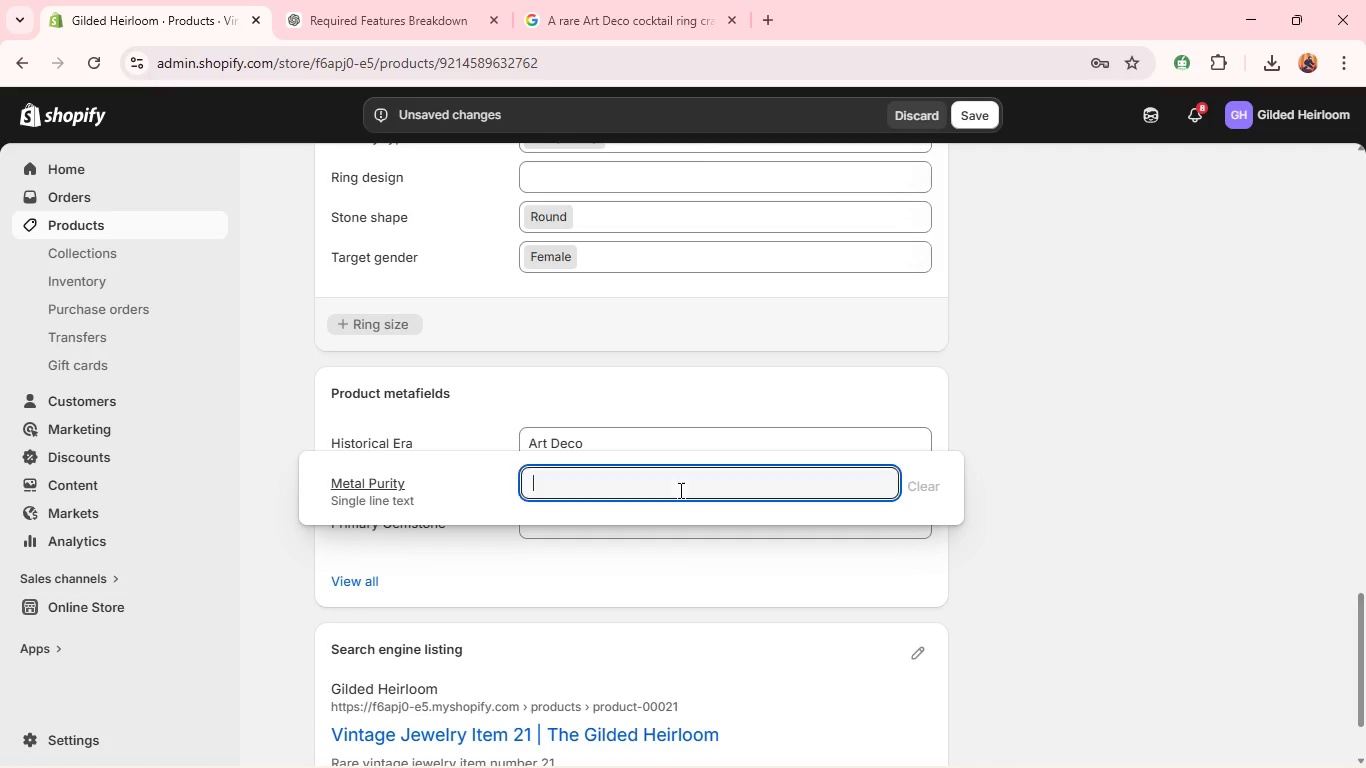 
hold_key(key=ShiftLeft, duration=0.48)
 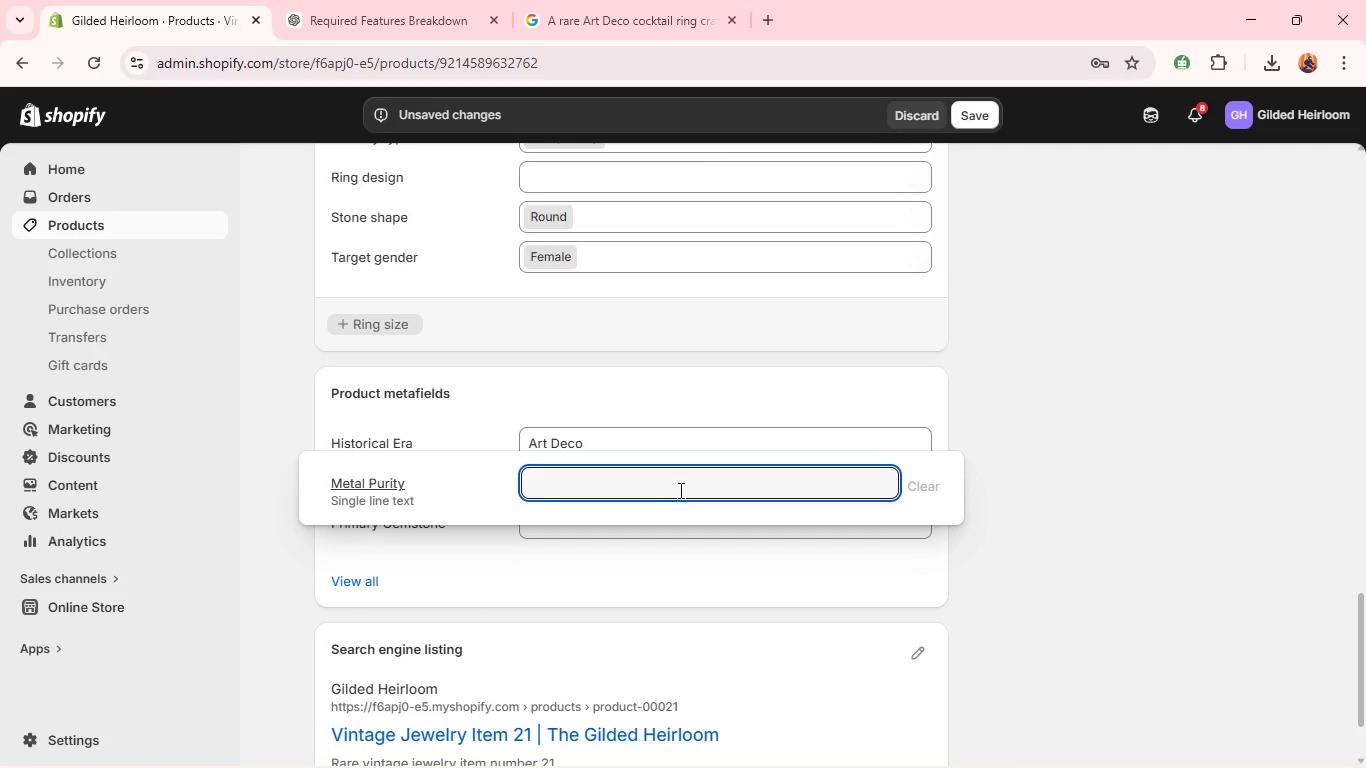 
type(9k Yellow Gol)
 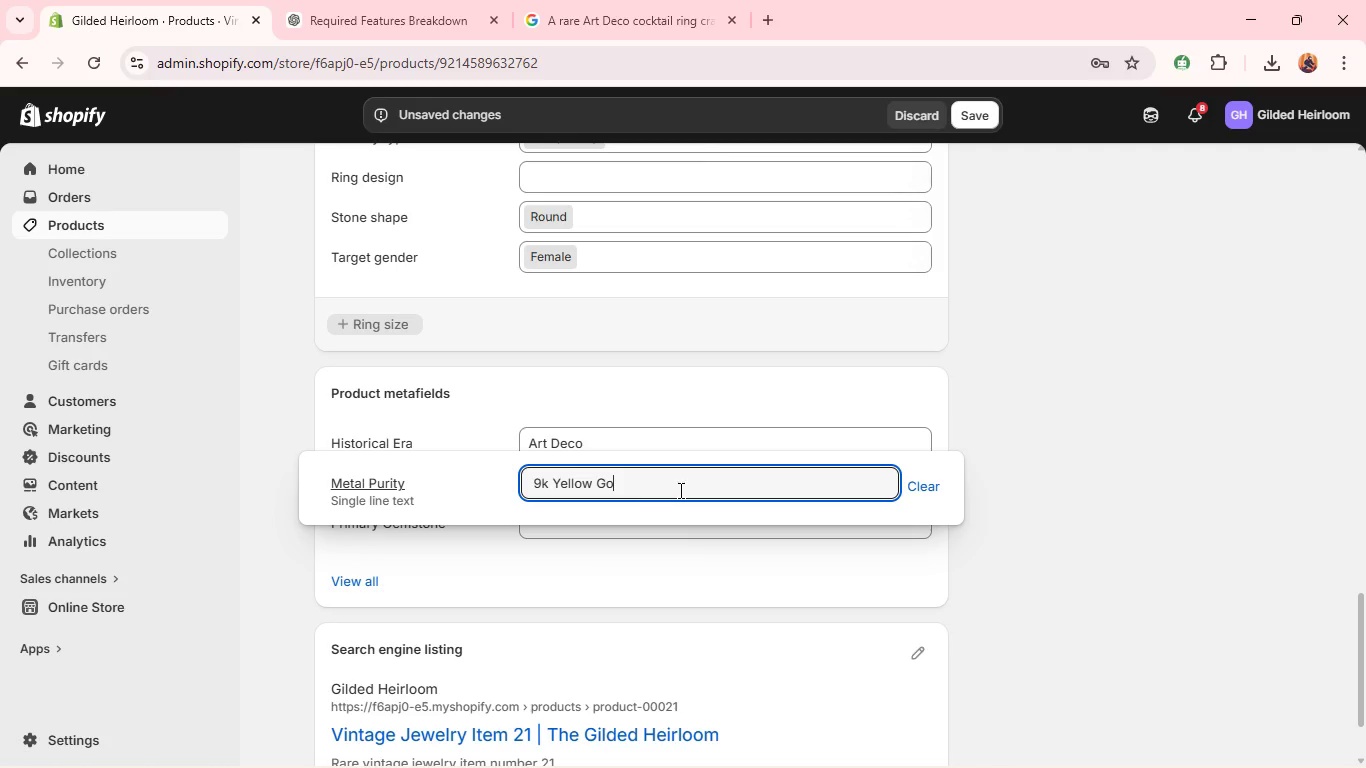 
key(D)
 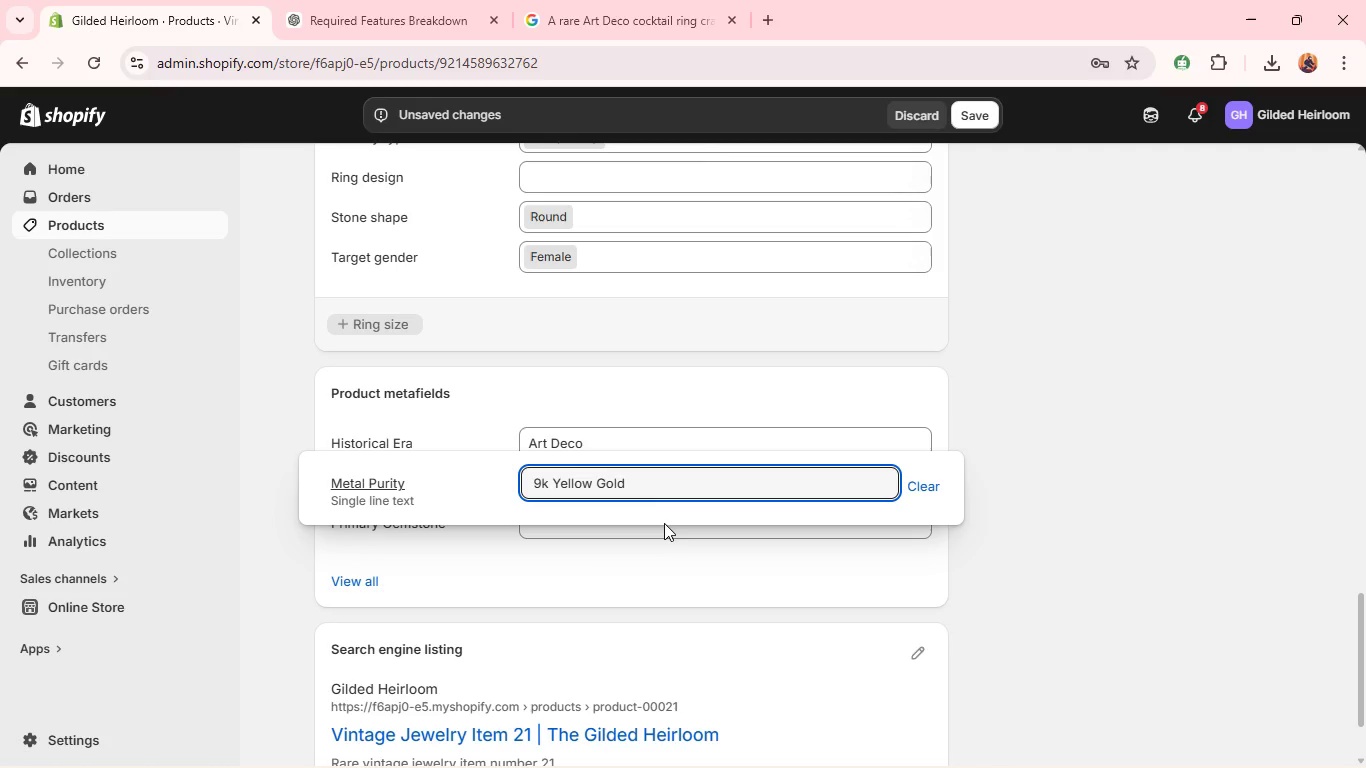 
left_click([663, 524])
 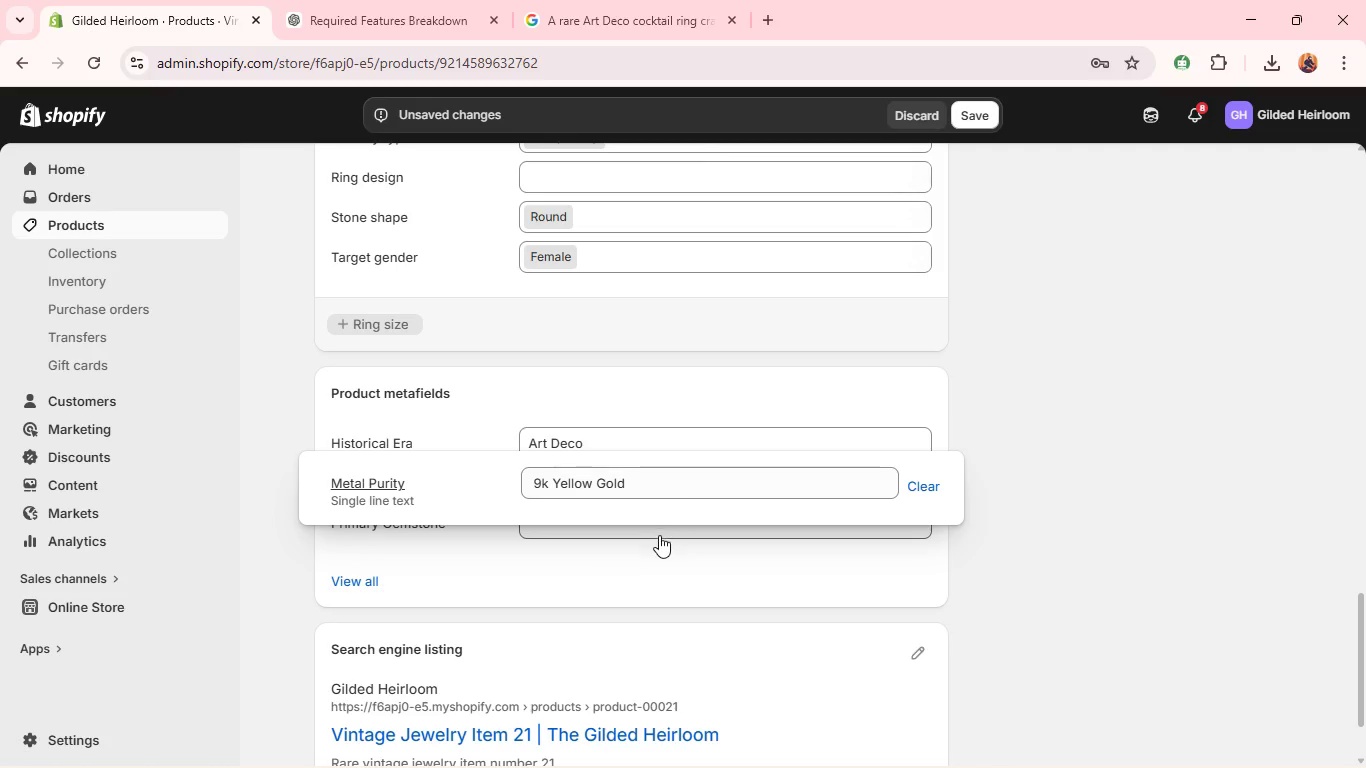 
left_click([655, 539])
 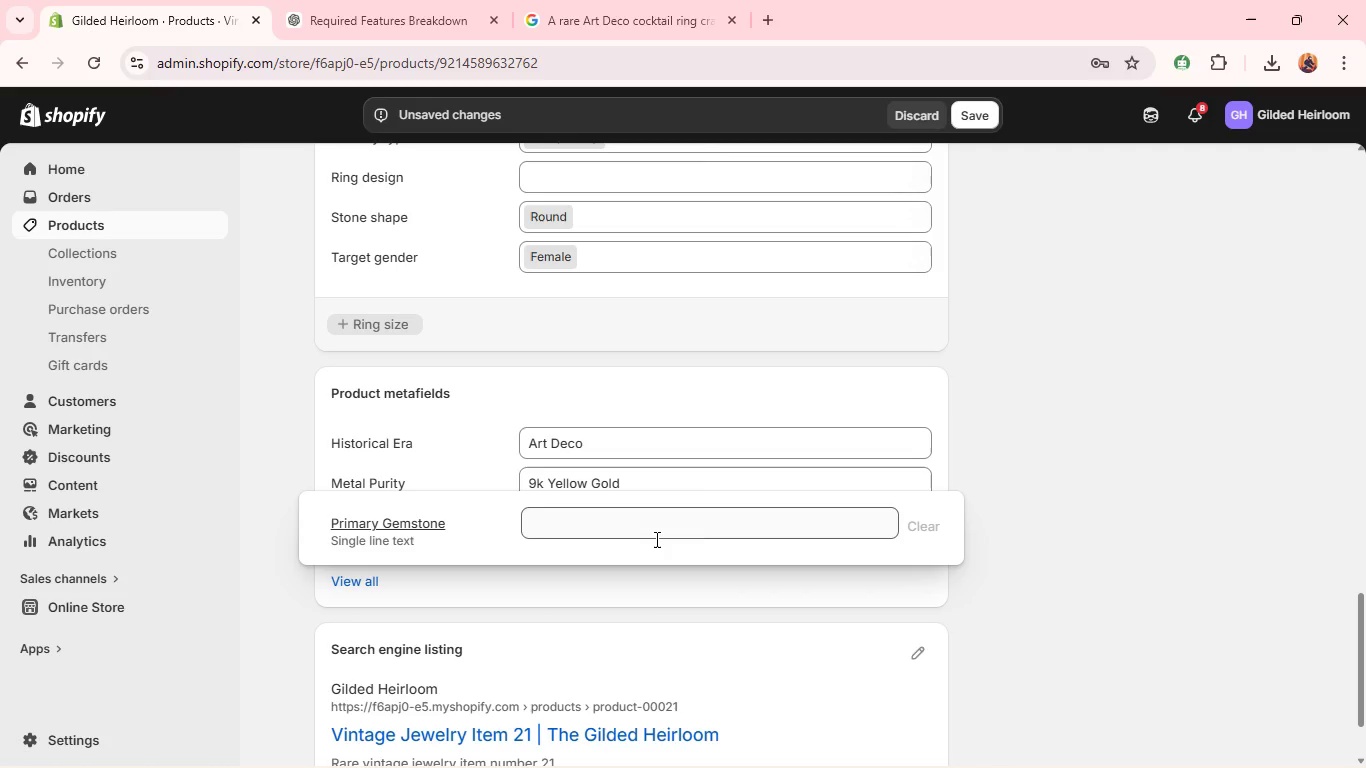 
type(European Cut D)
 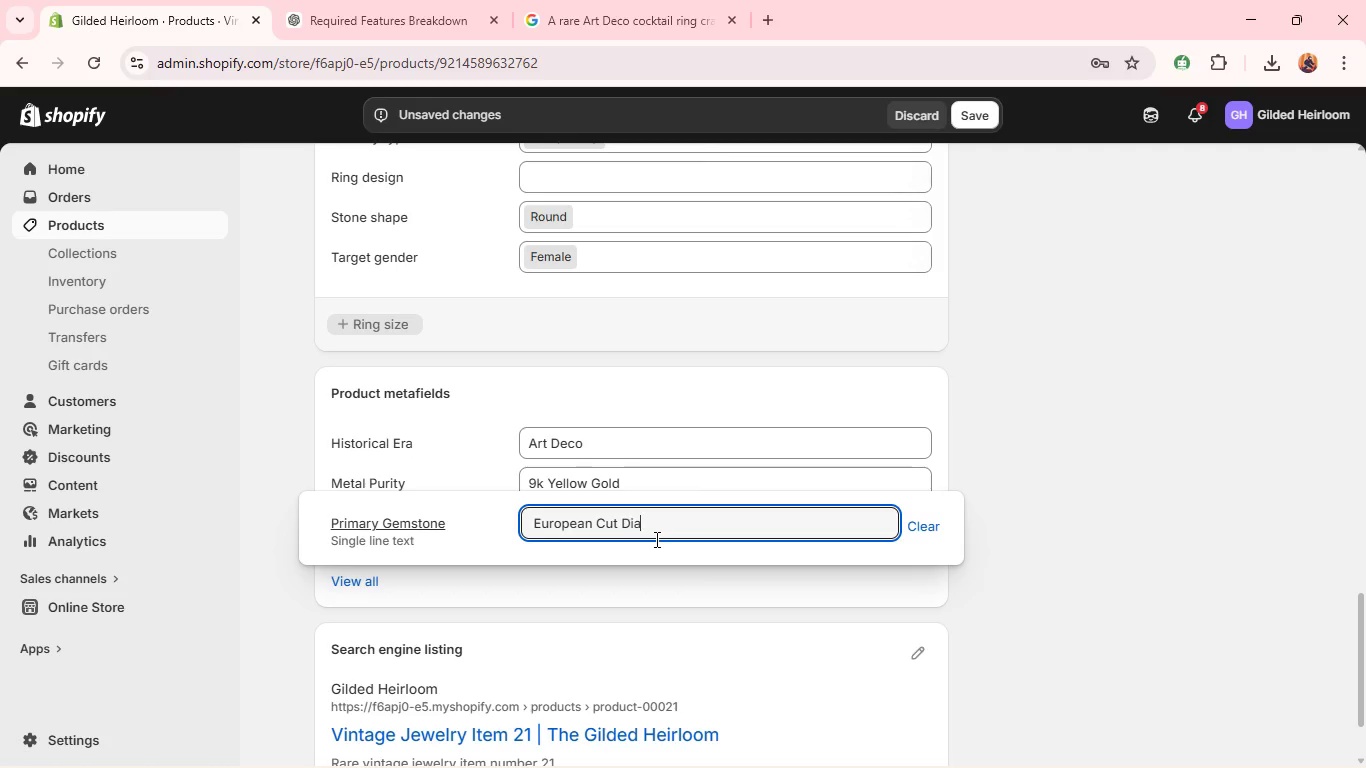 
 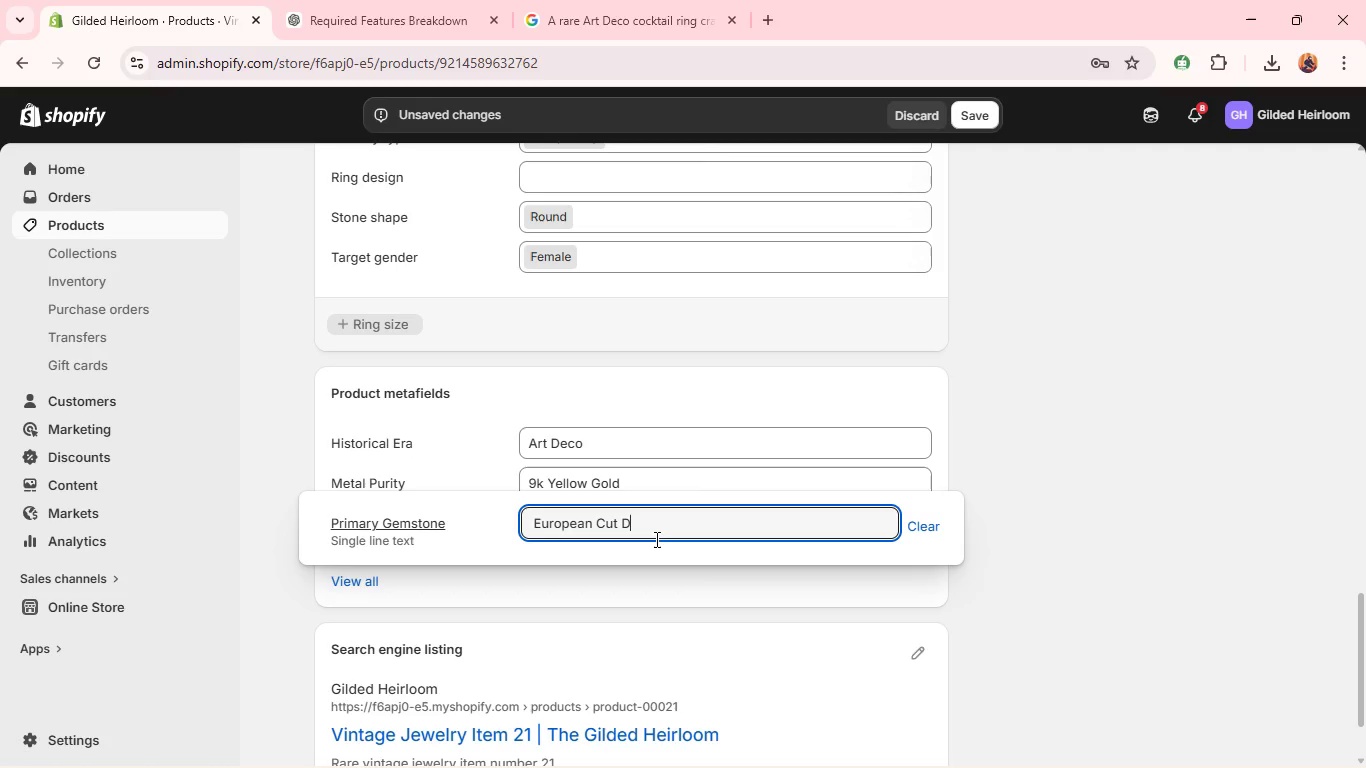 
type(iamond)
 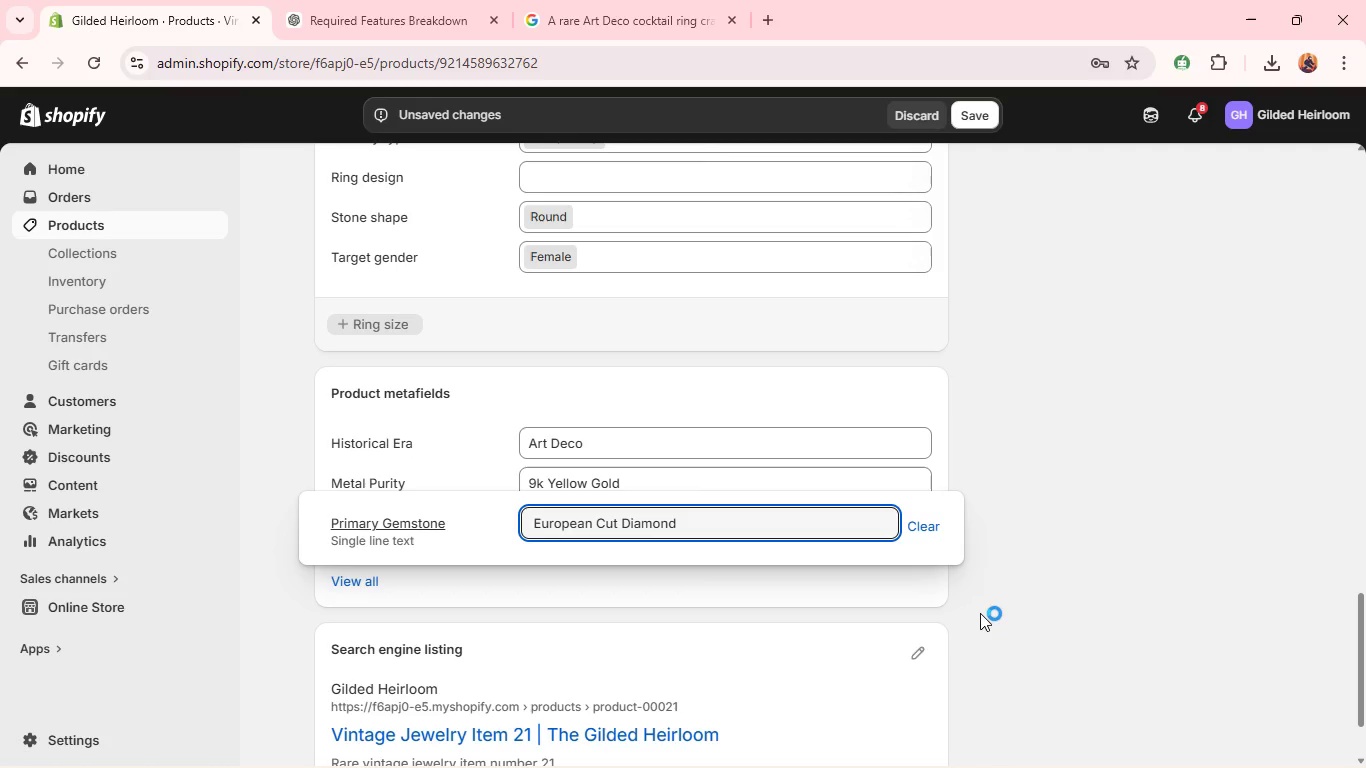 
left_click_drag(start_coordinate=[983, 615], to_coordinate=[920, 523])
 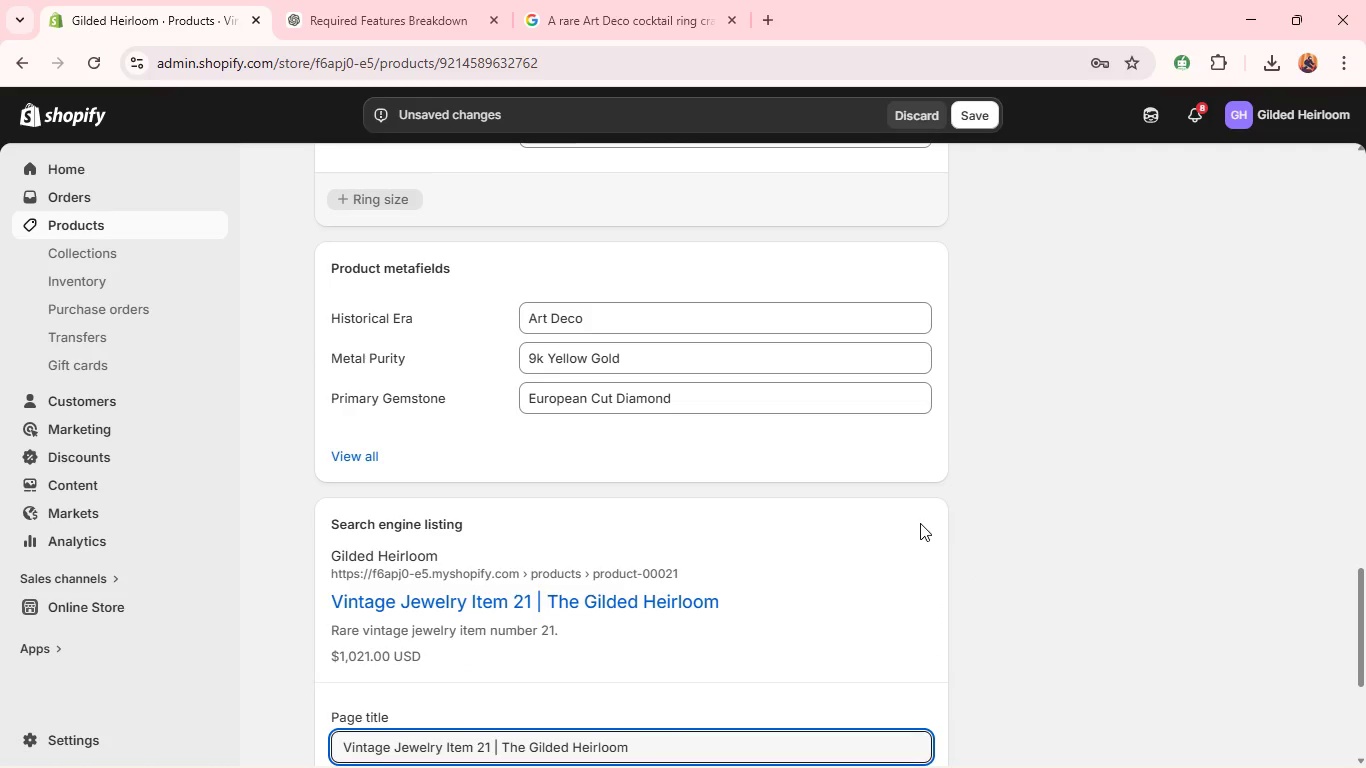 
left_click([920, 523])
 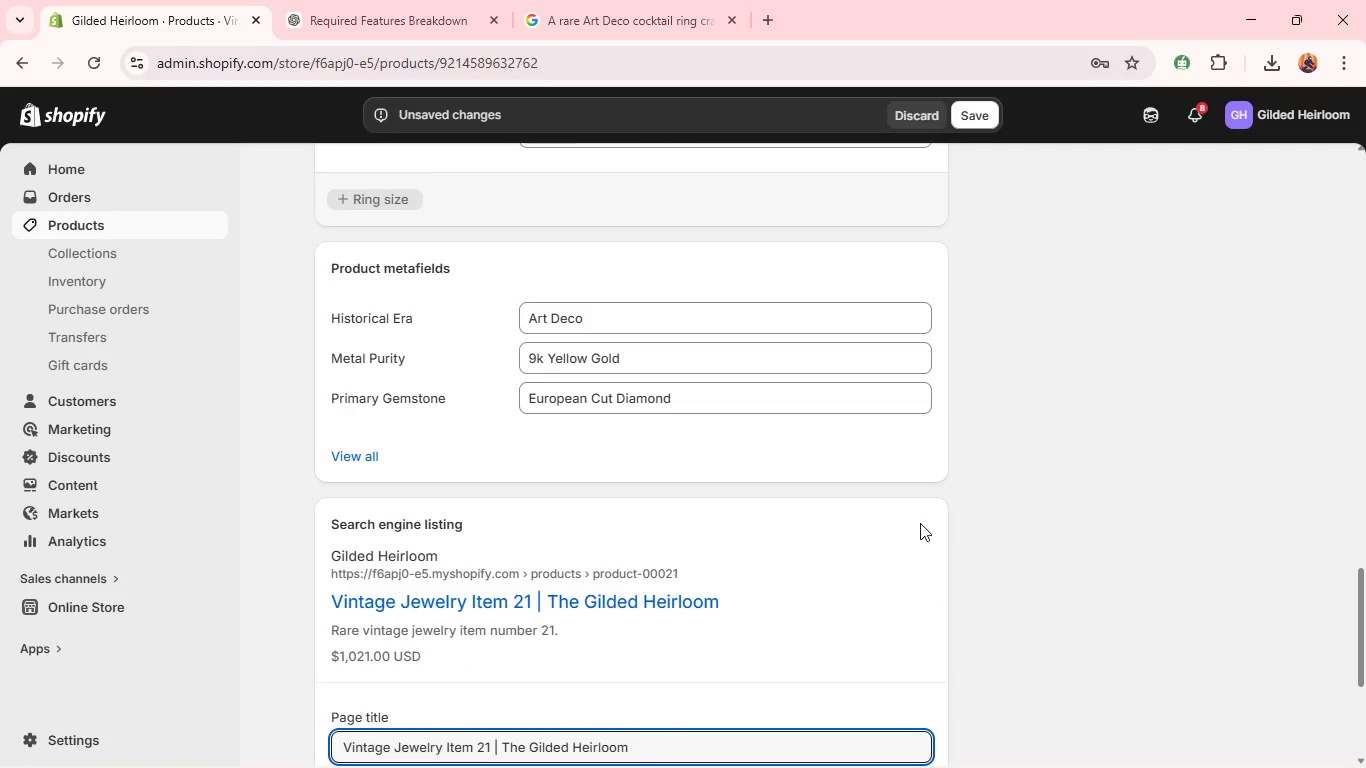 
wait(8.11)
 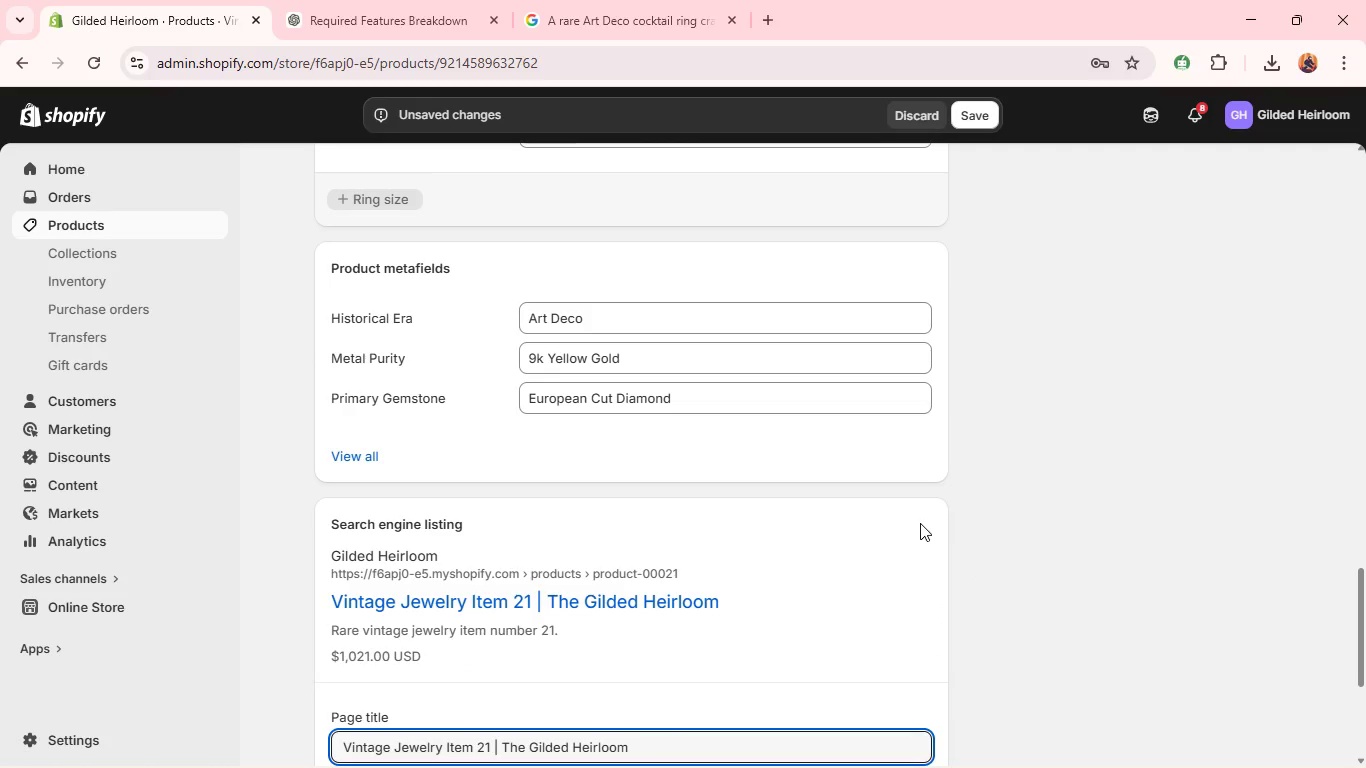 
double_click([797, 459])
 